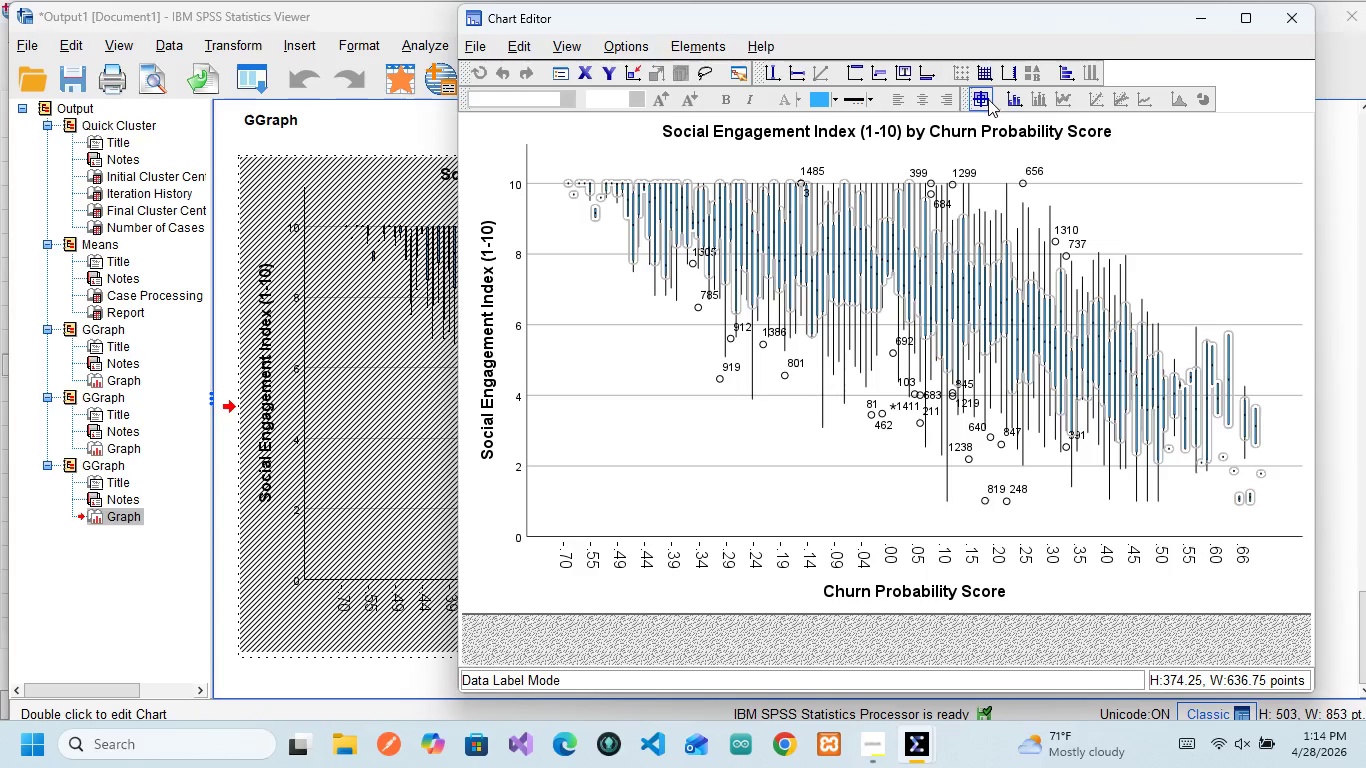 
left_click([985, 98])
 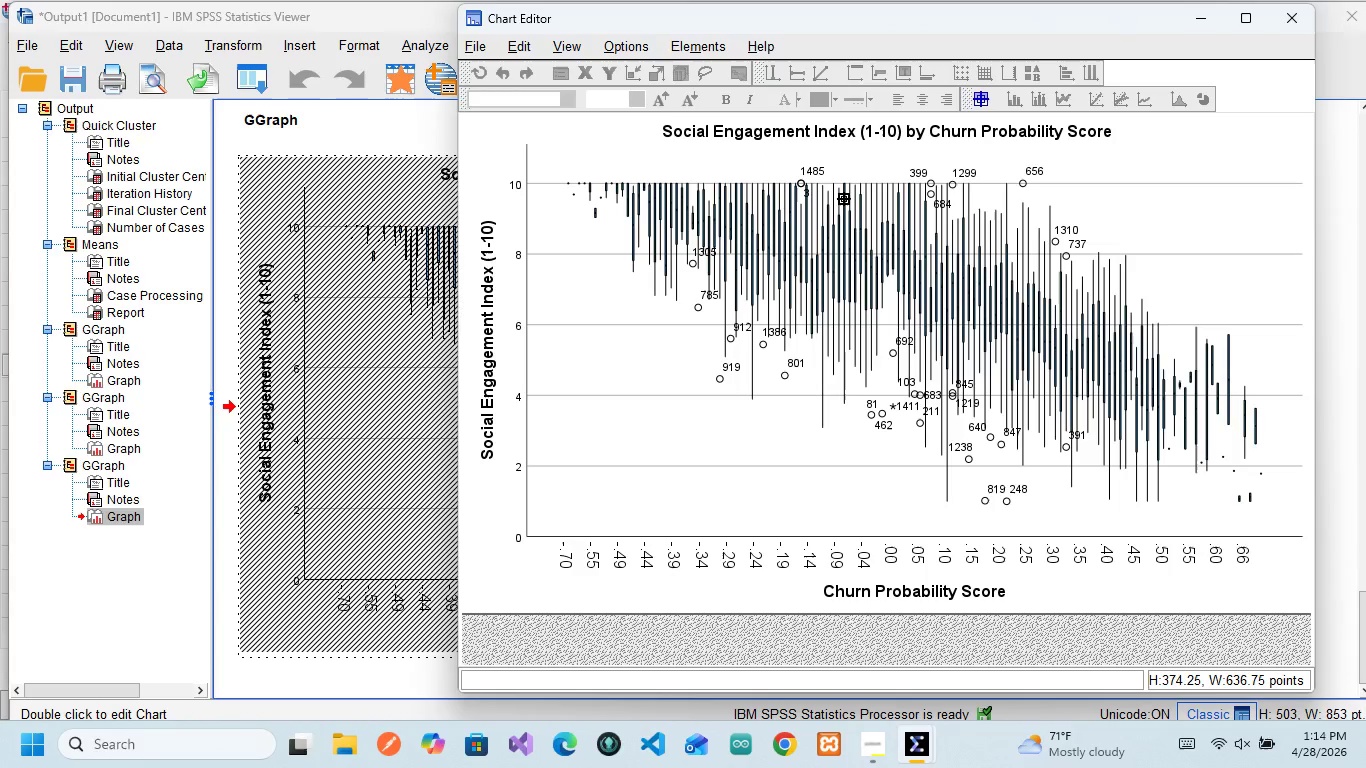 
left_click([845, 202])
 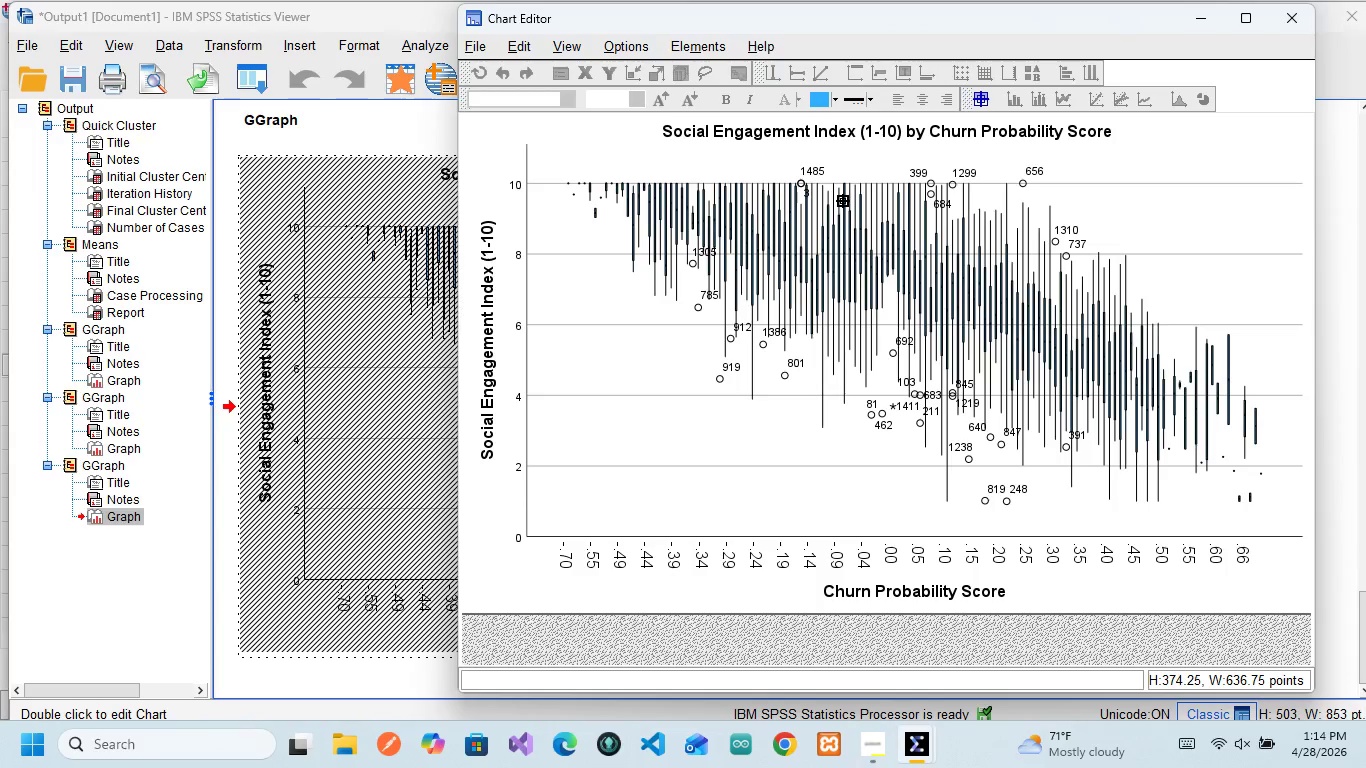 
left_click([842, 199])
 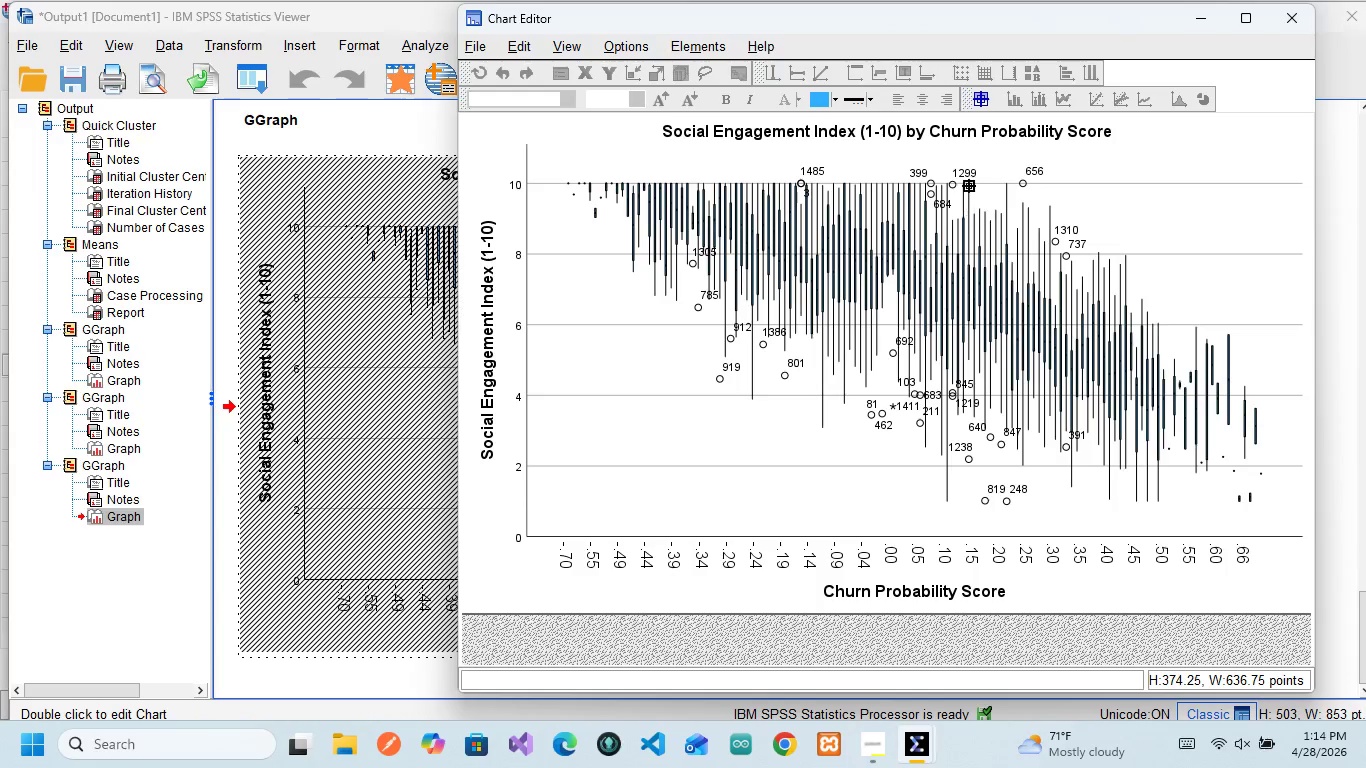 
left_click([813, 345])
 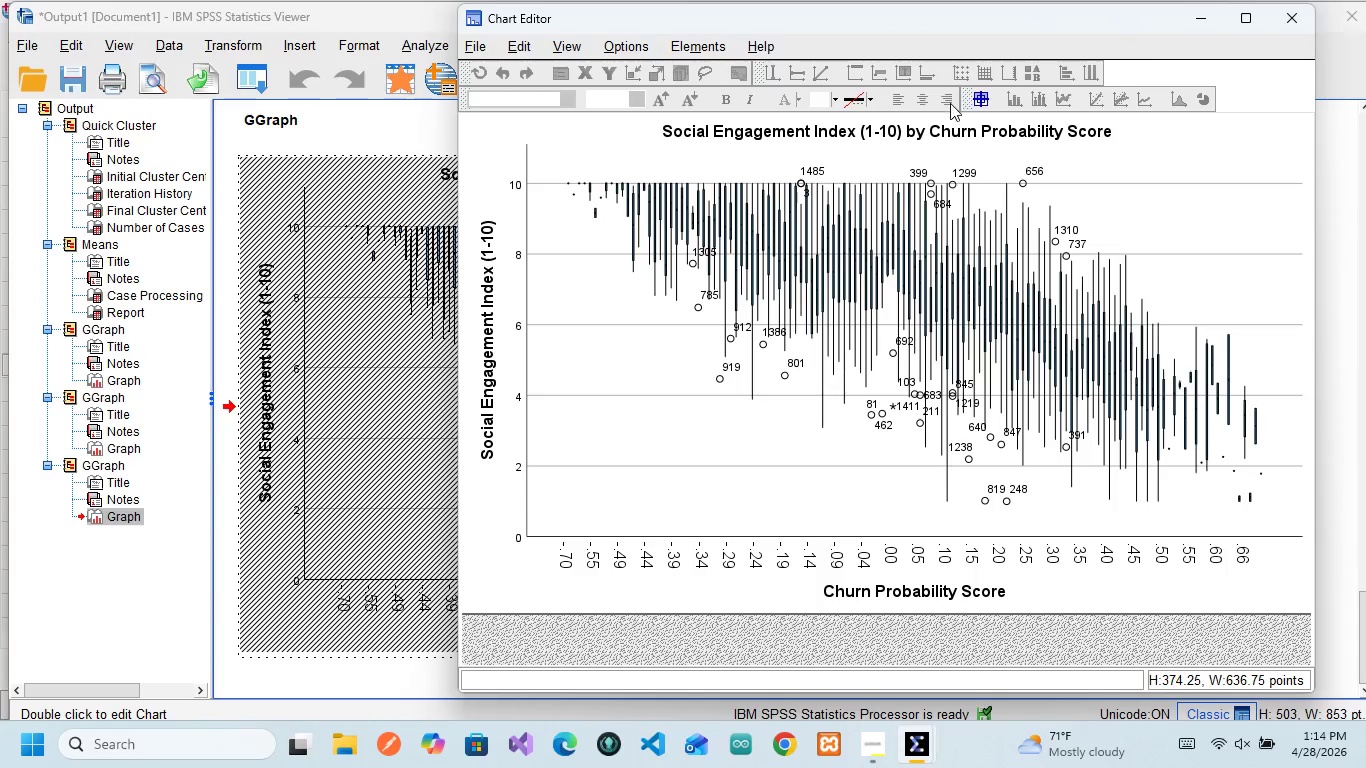 
wait(7.45)
 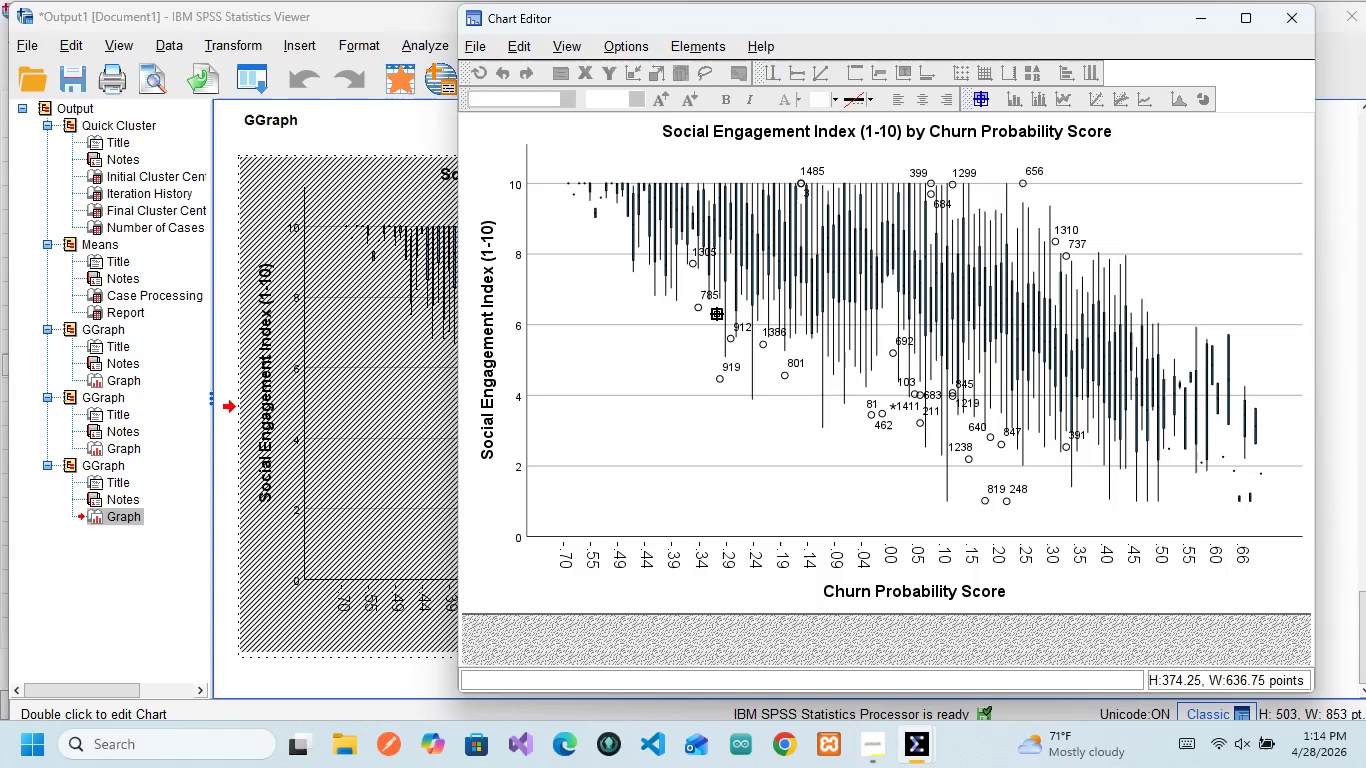 
left_click([615, 48])
 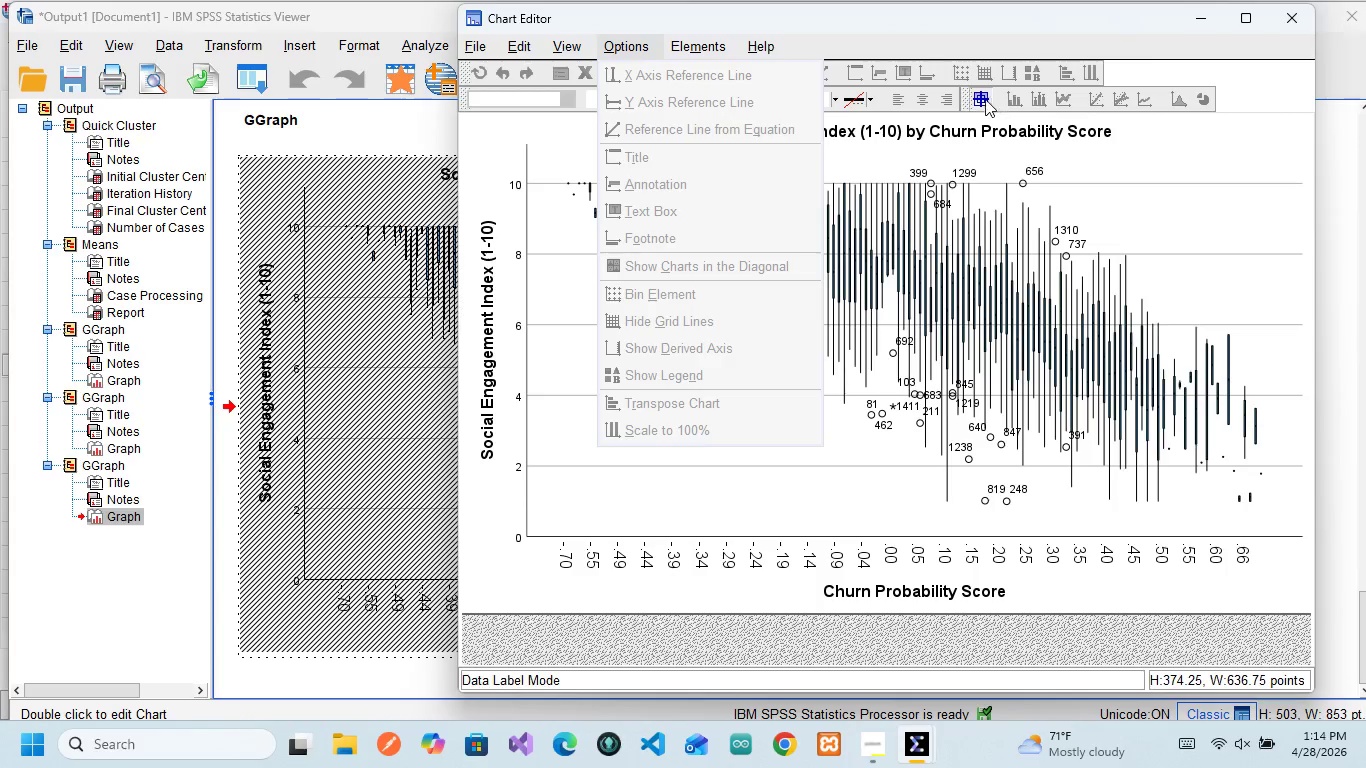 
left_click([980, 96])
 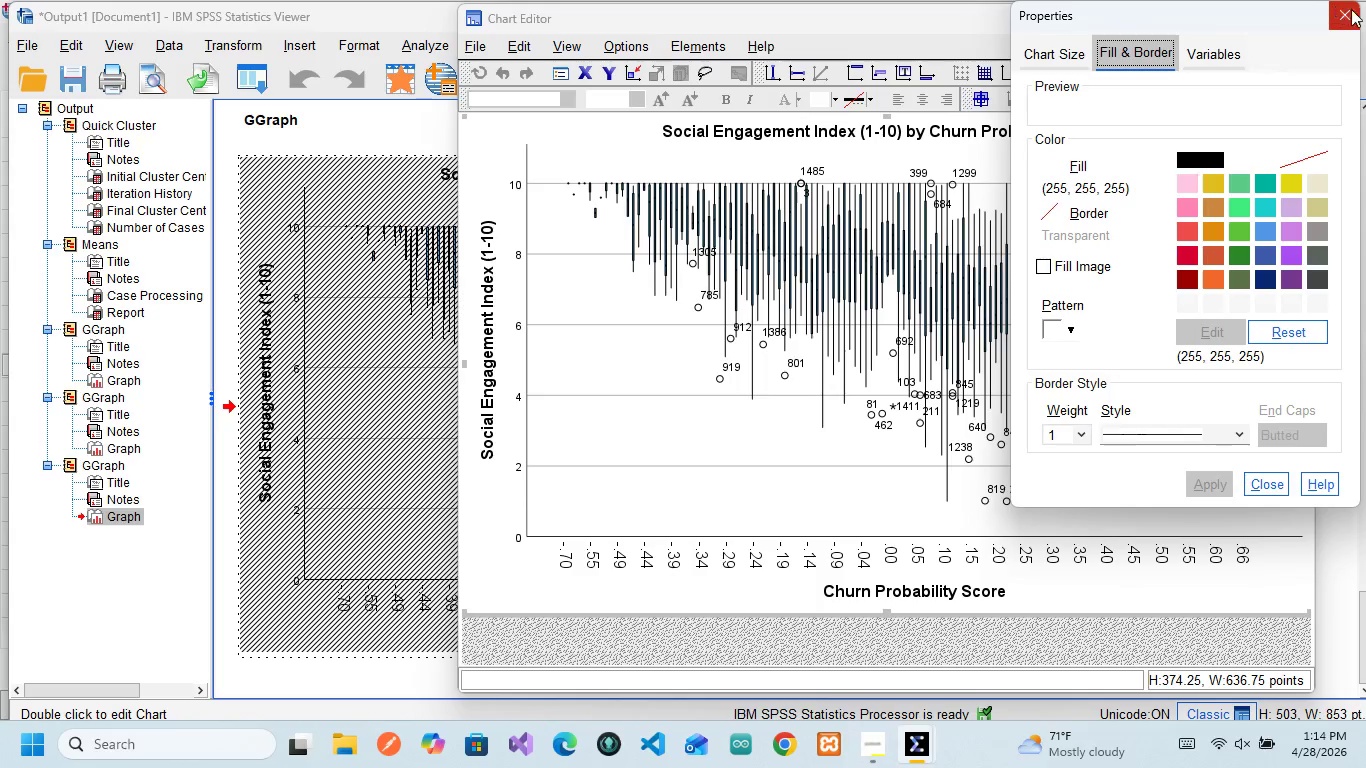 
left_click([1358, 12])
 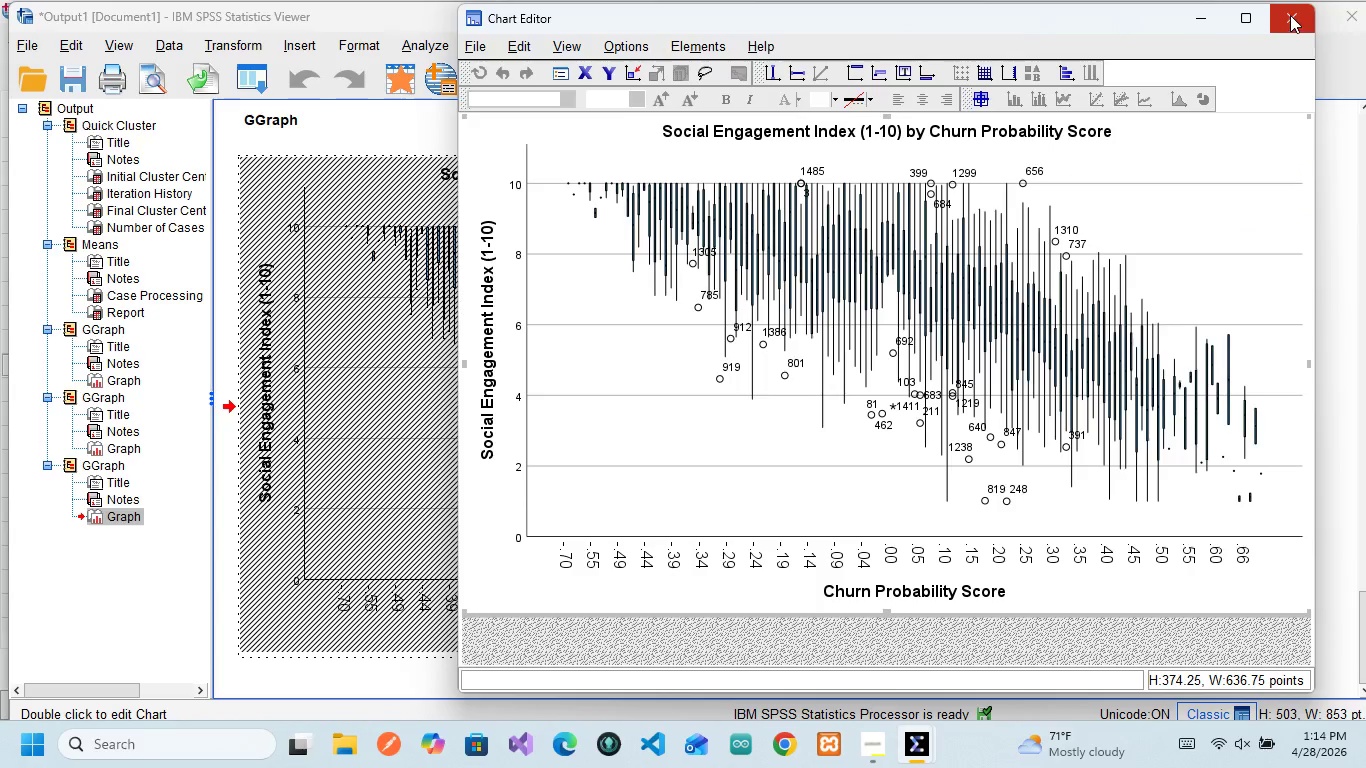 
left_click([1289, 16])
 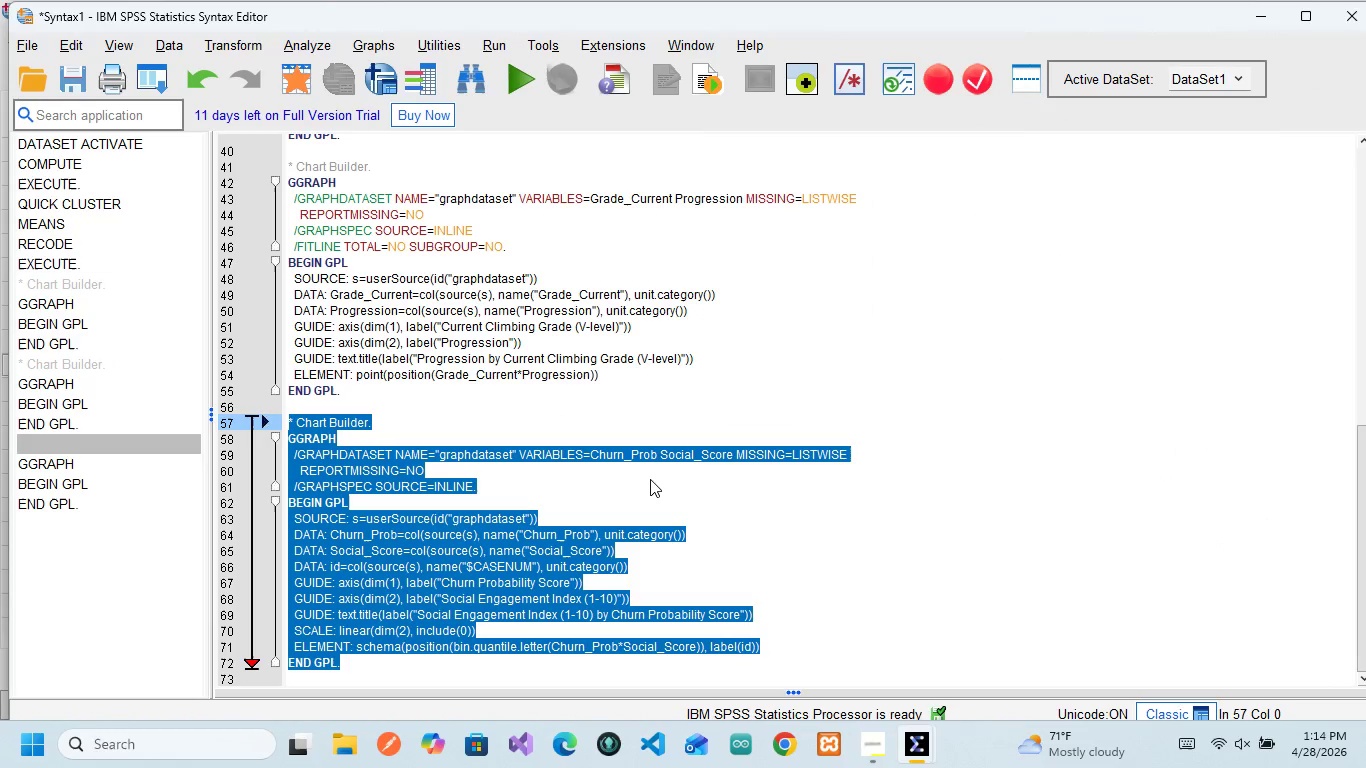 
left_click([650, 479])
 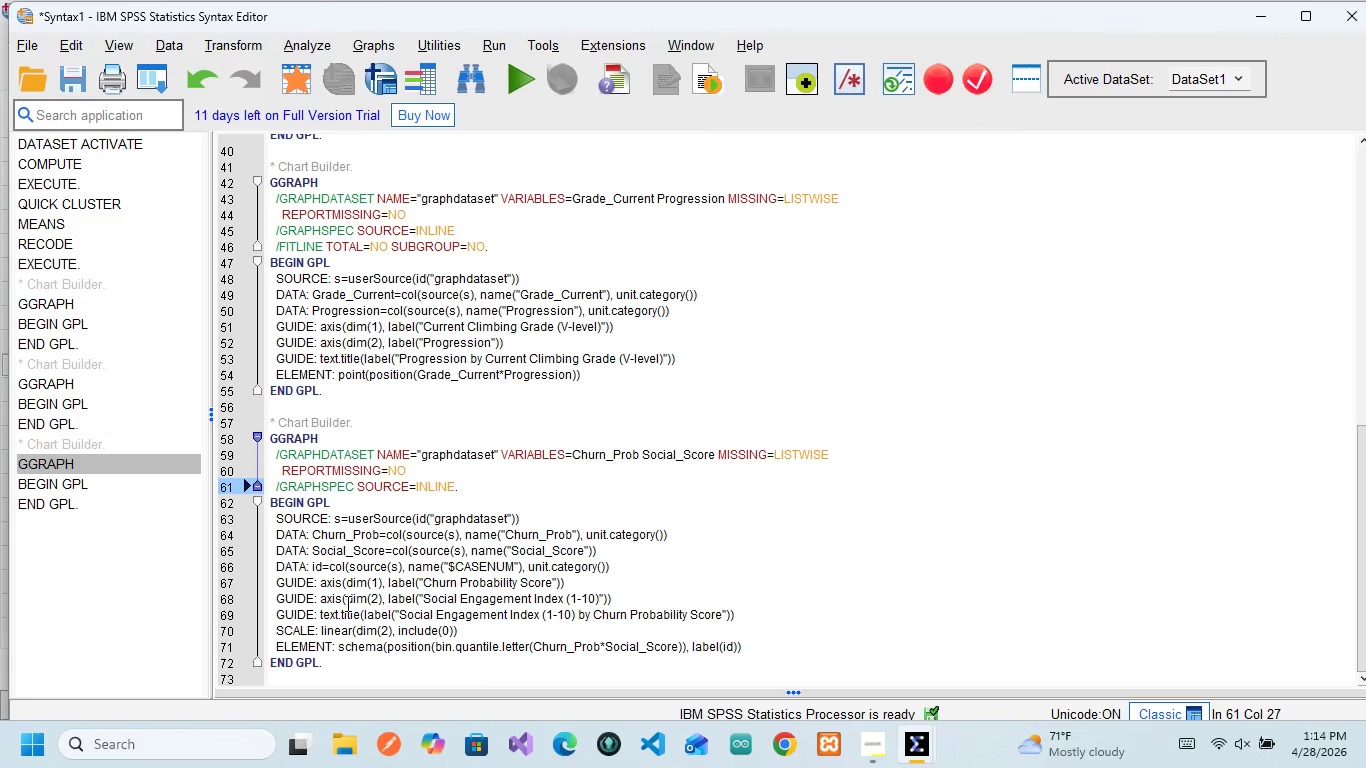 
scroll: coordinate [346, 603], scroll_direction: down, amount: 7.0
 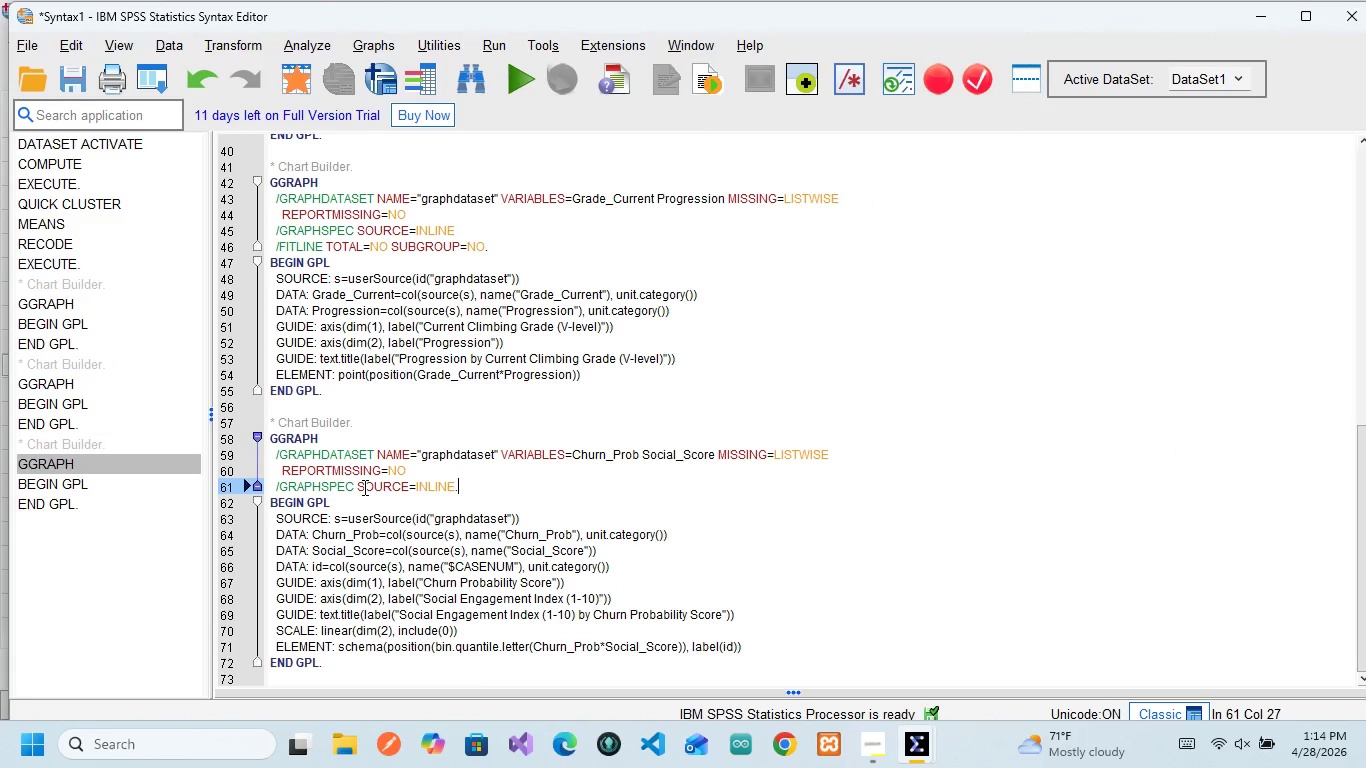 
scroll: coordinate [316, 550], scroll_direction: up, amount: 7.0
 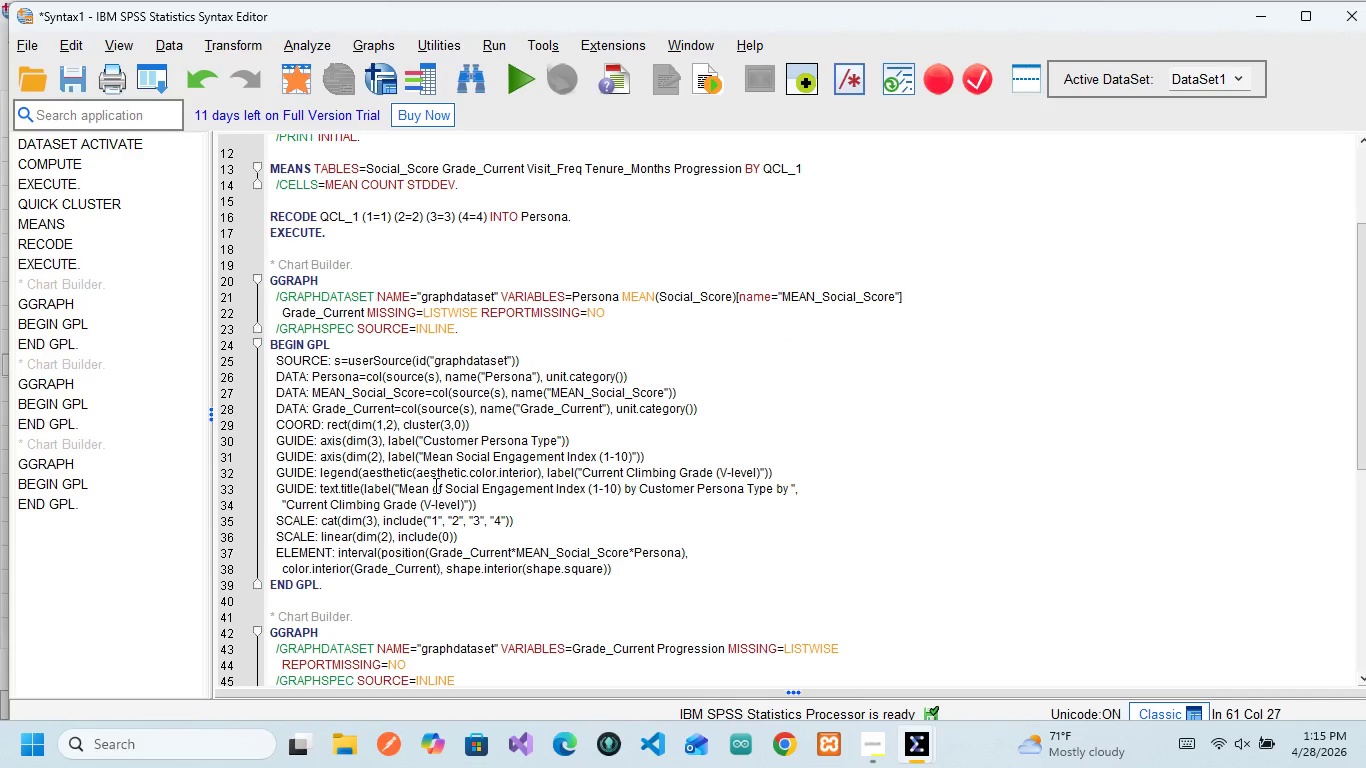 
scroll: coordinate [489, 400], scroll_direction: up, amount: 6.0
 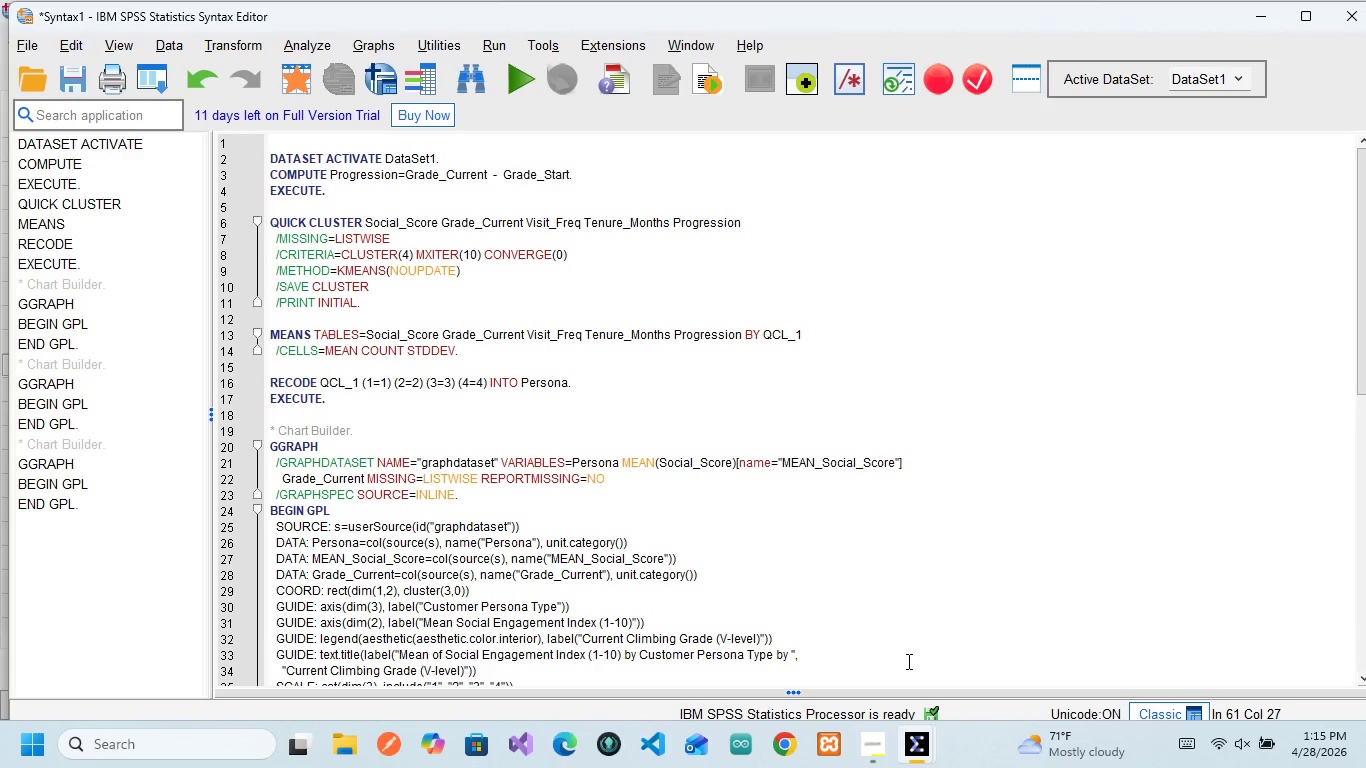 
mouse_move([889, 739])
 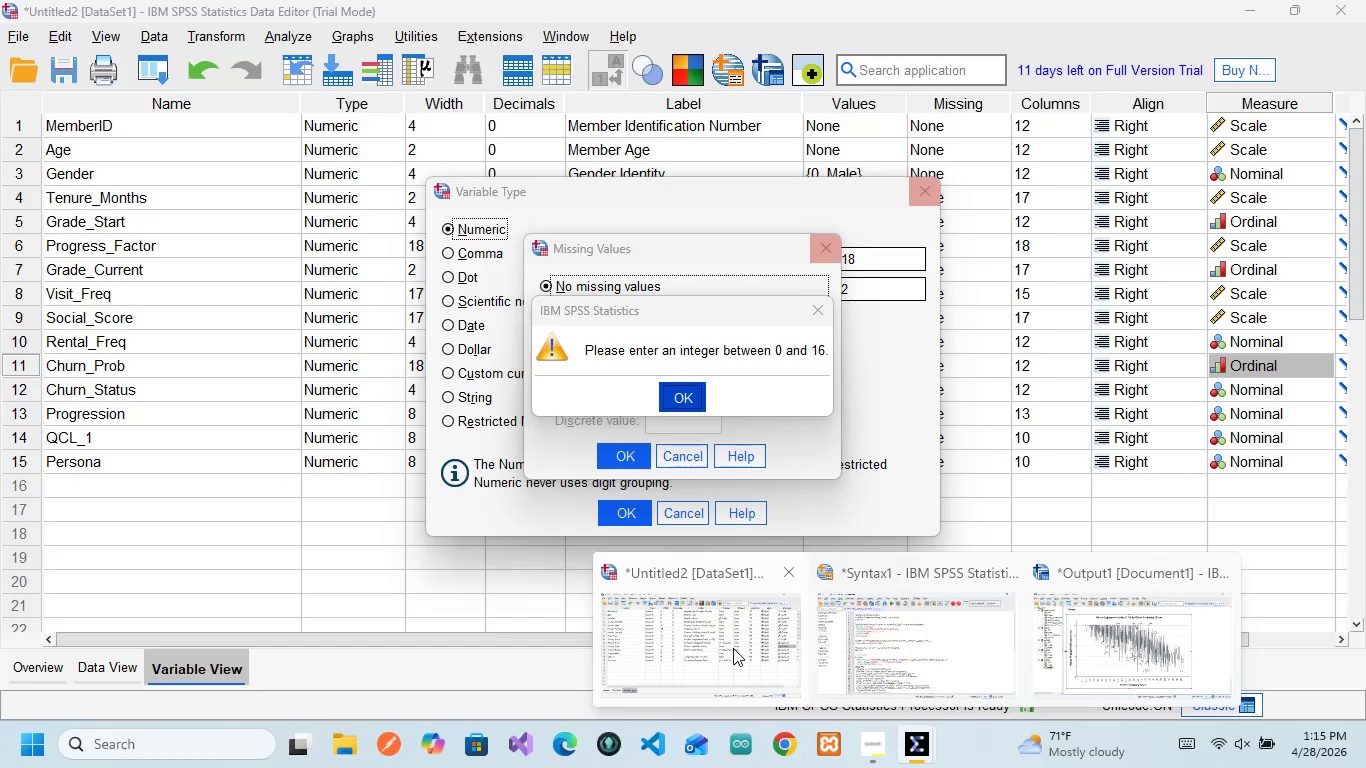 
left_click([733, 648])
 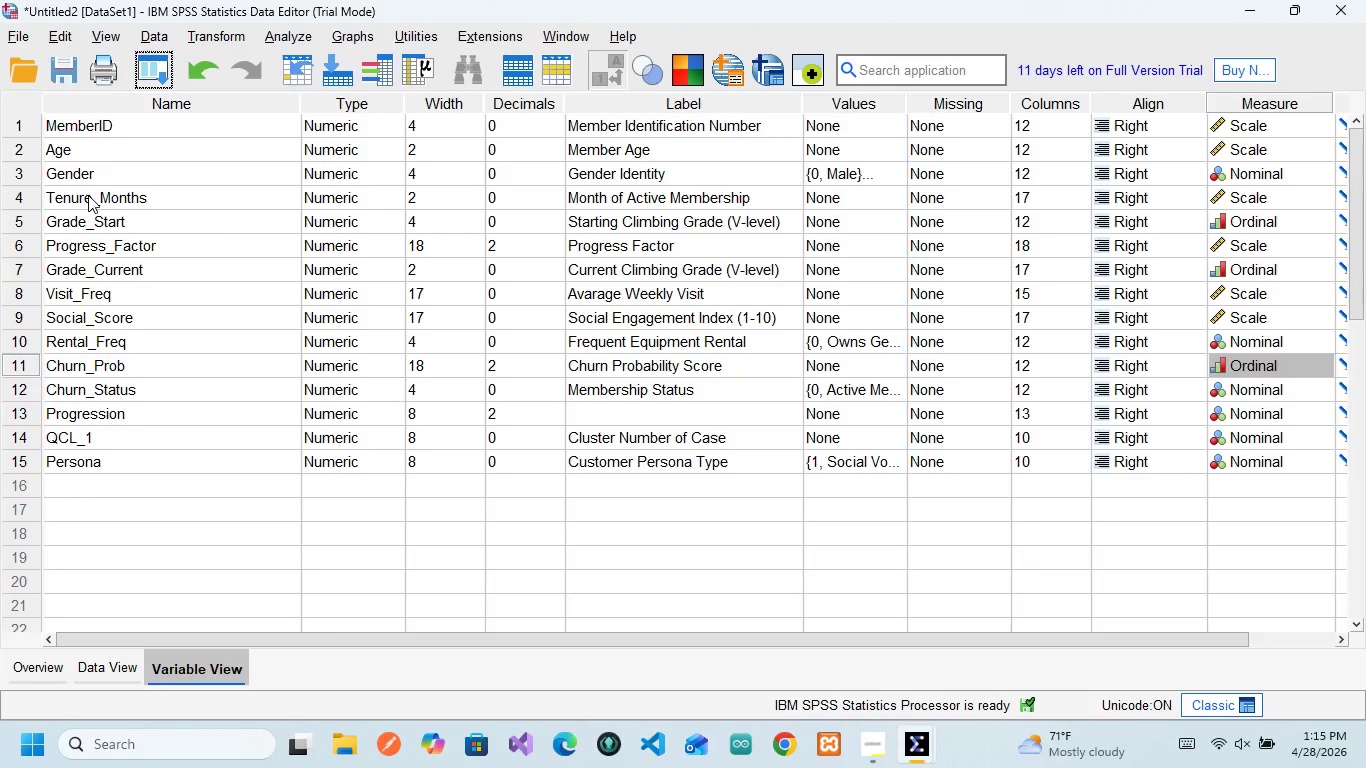 
wait(10.39)
 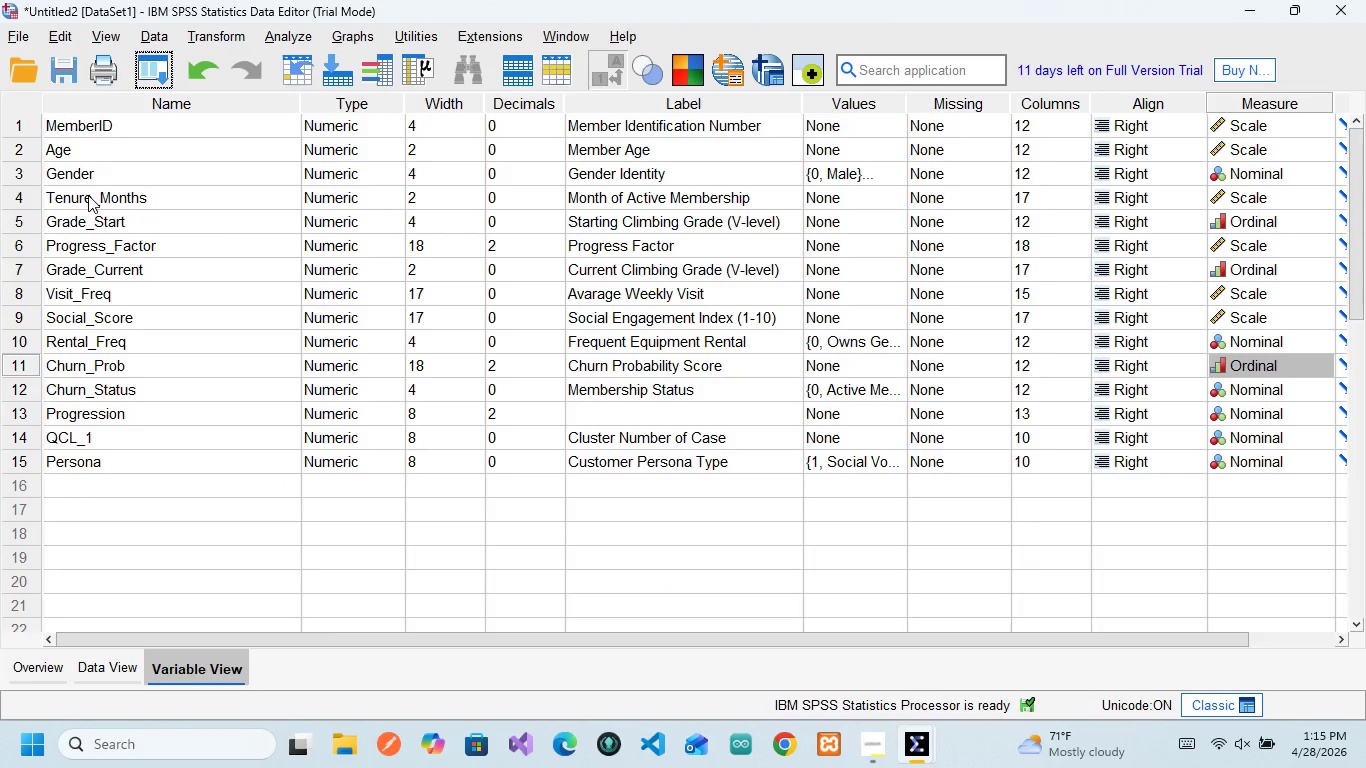 
double_click([97, 355])
 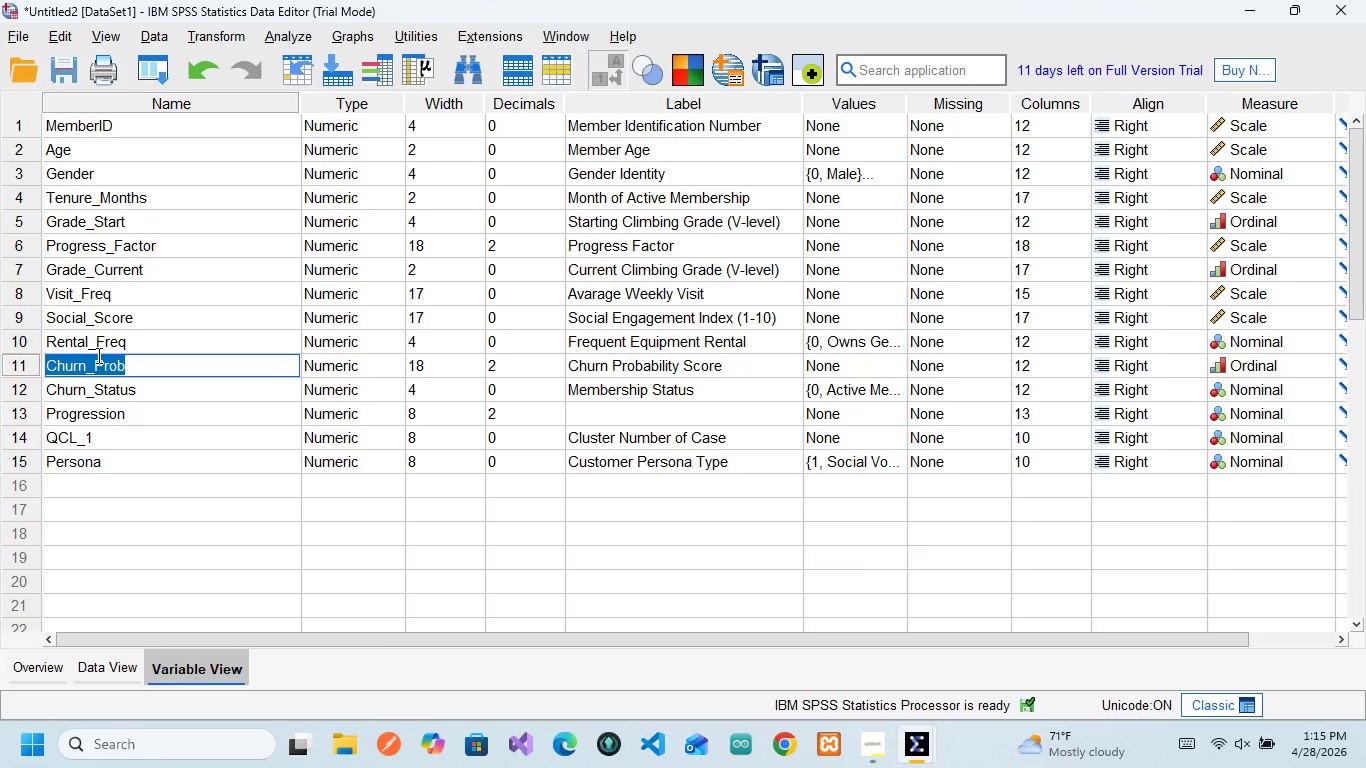 
triple_click([97, 355])
 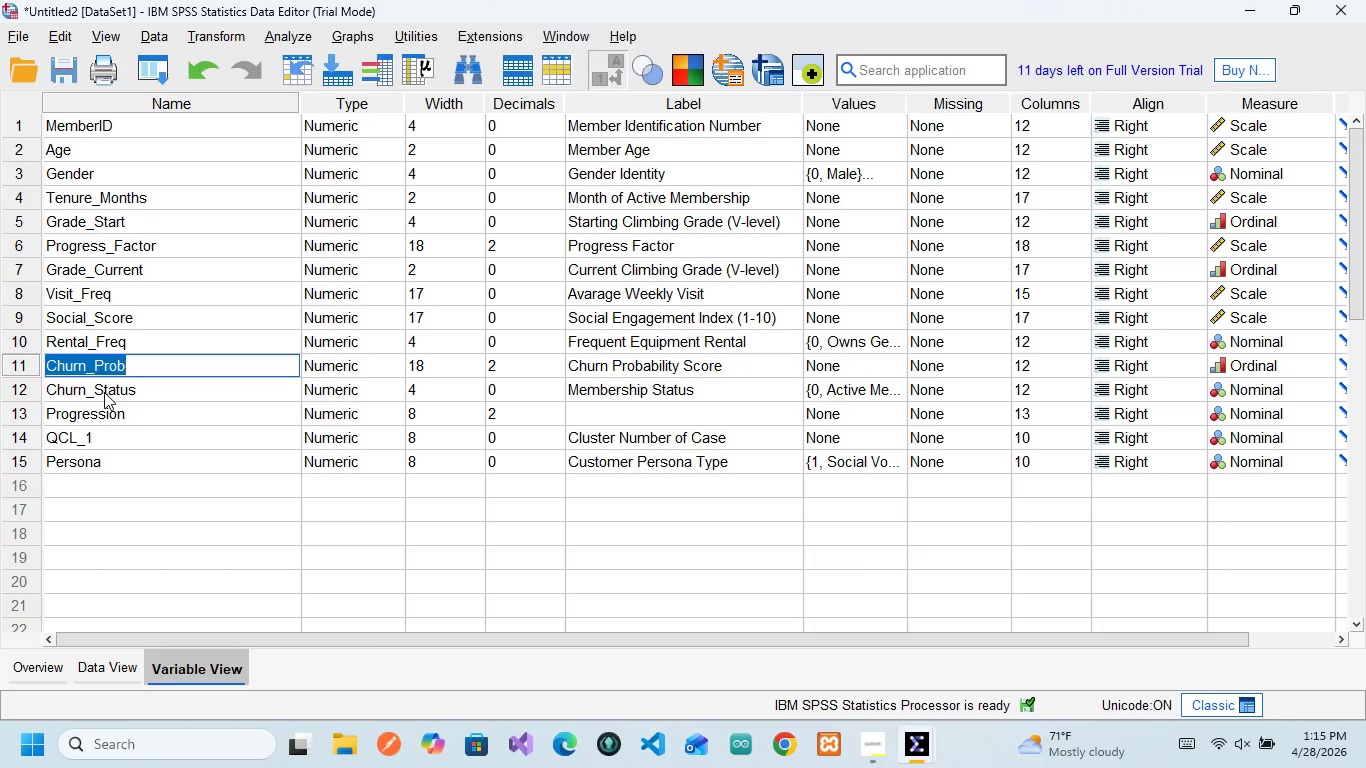 
left_click([104, 392])
 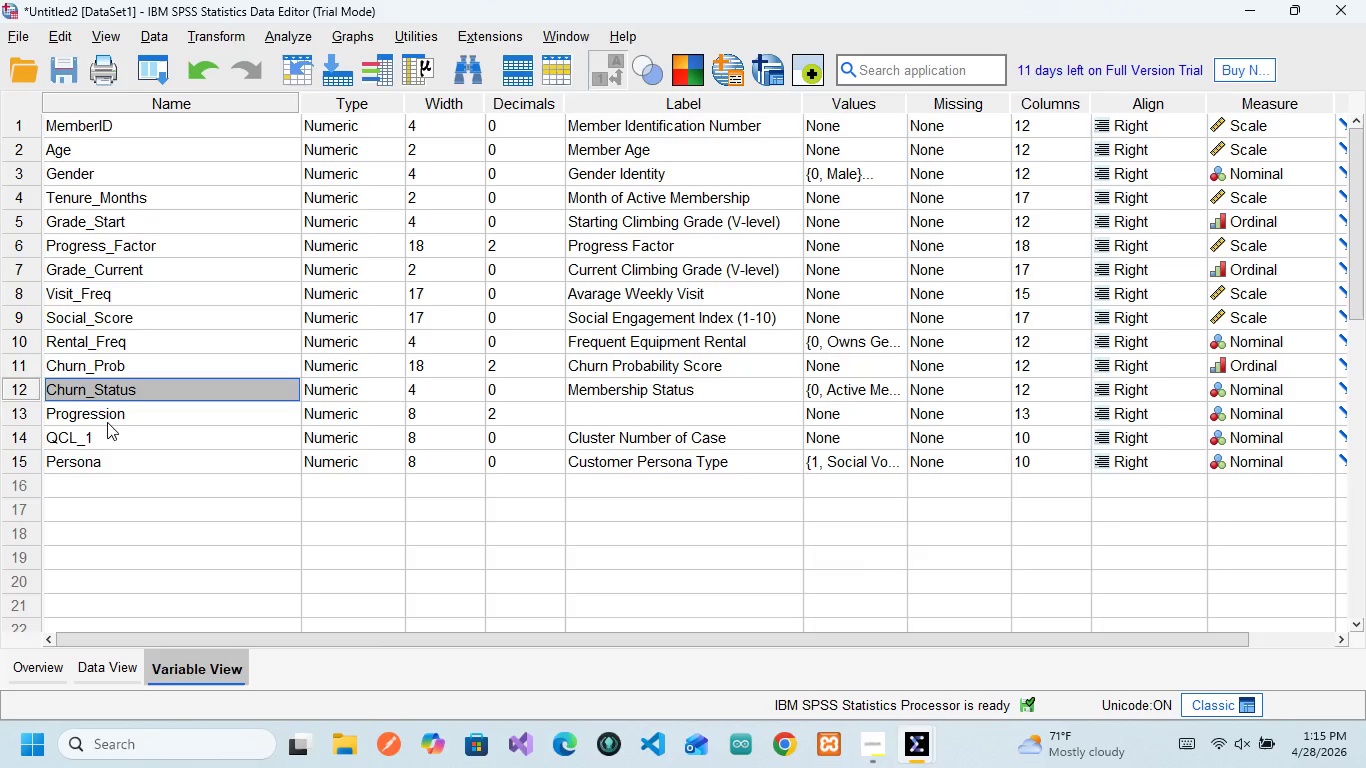 
left_click([107, 422])
 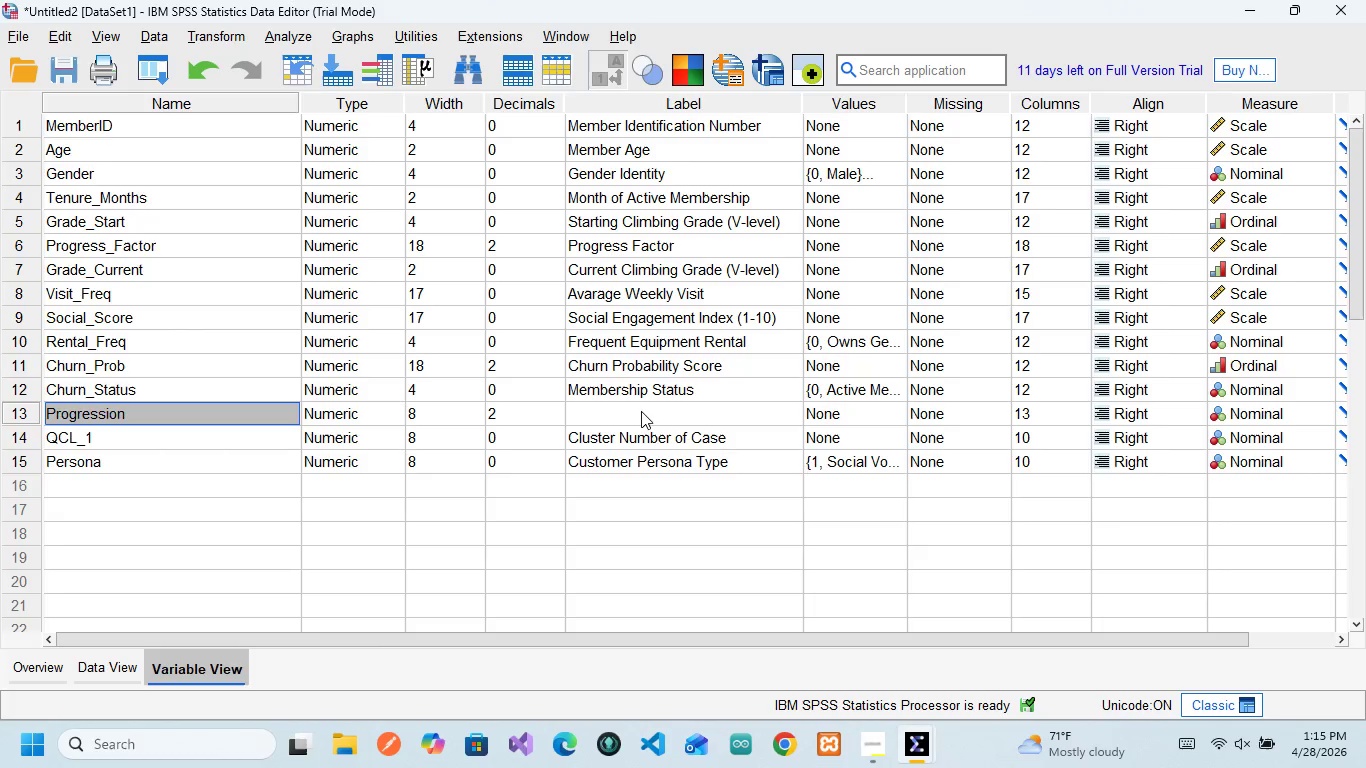 
left_click([641, 411])
 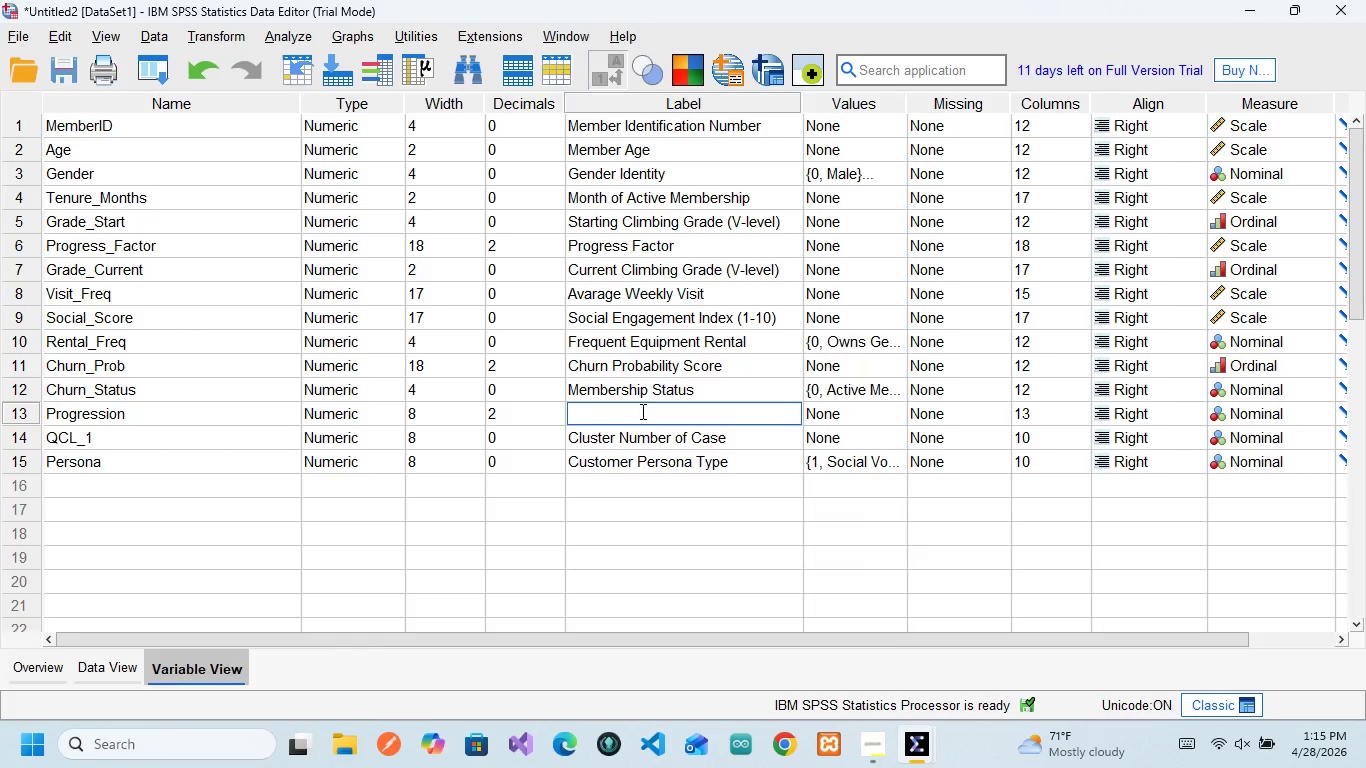 
type(Progression)
 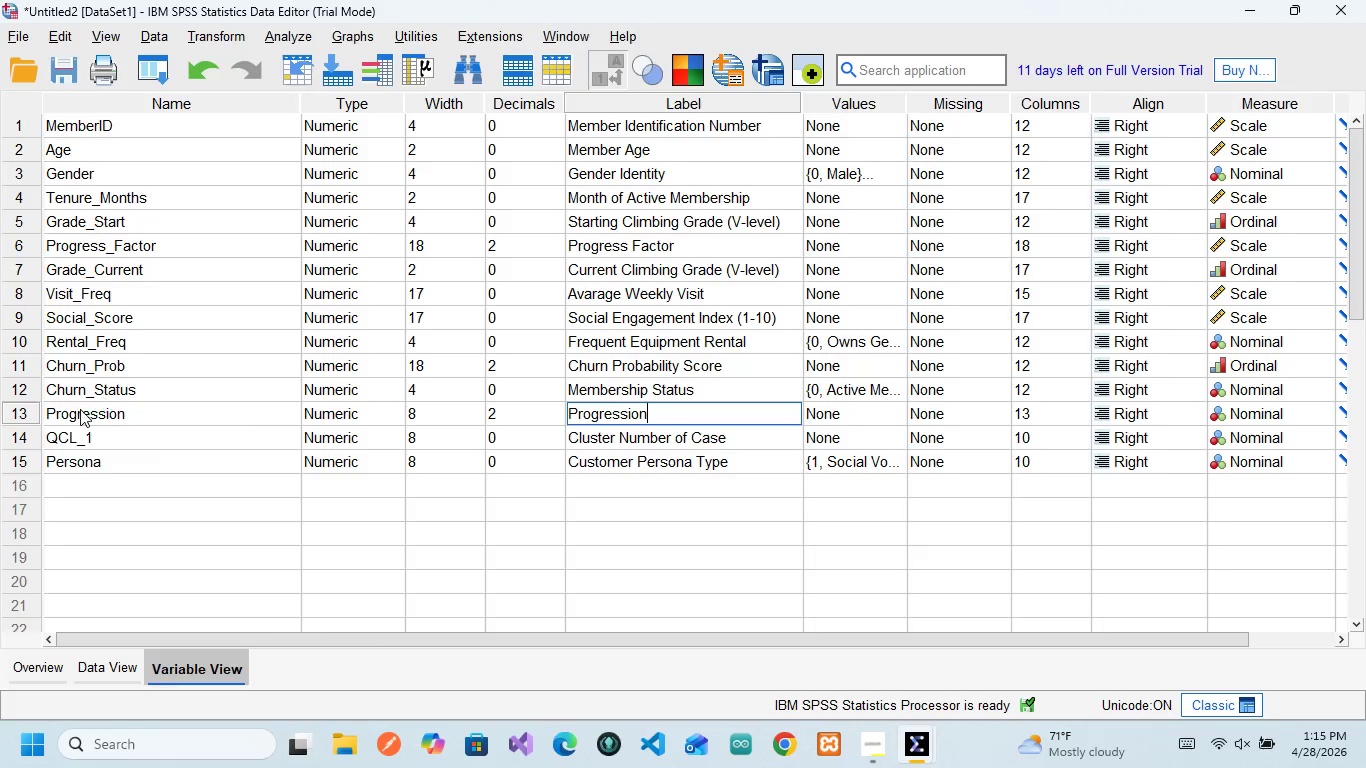 
left_click([71, 421])
 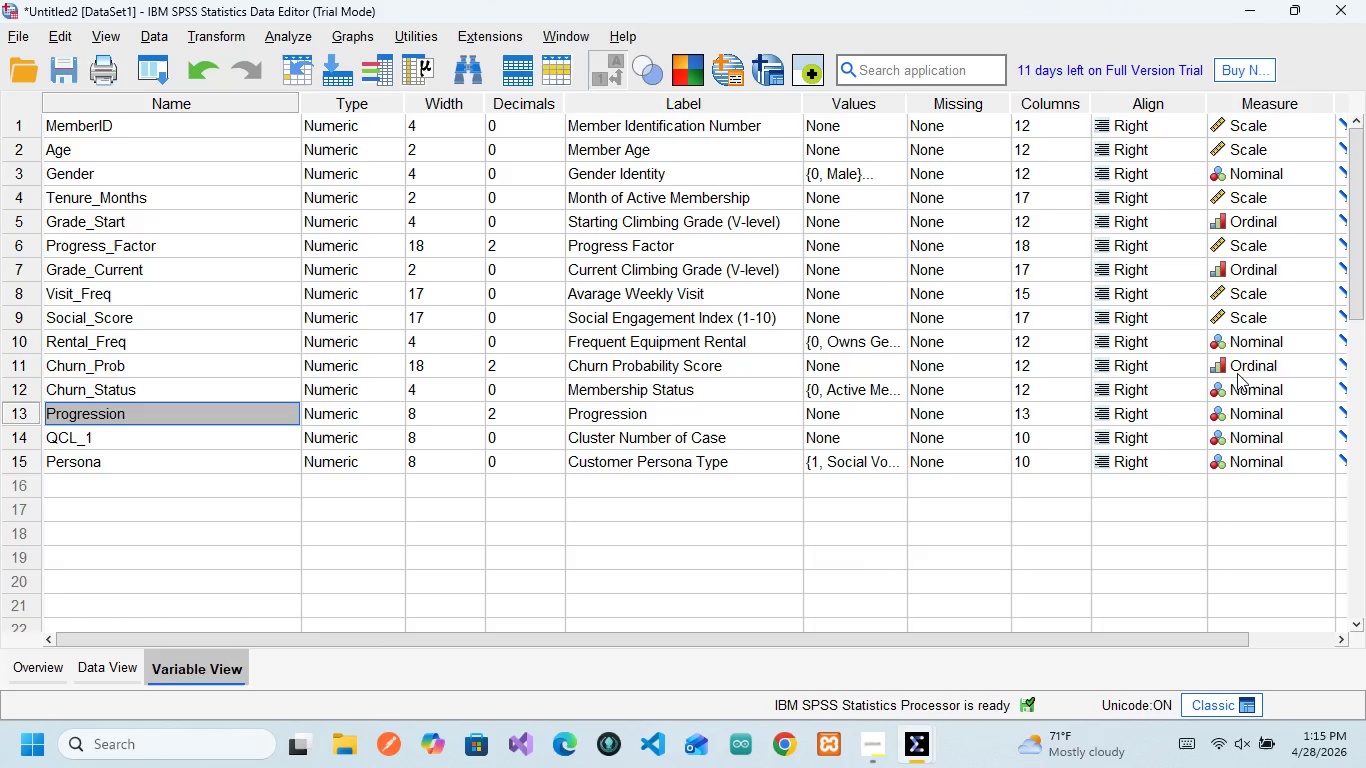 
wait(13.76)
 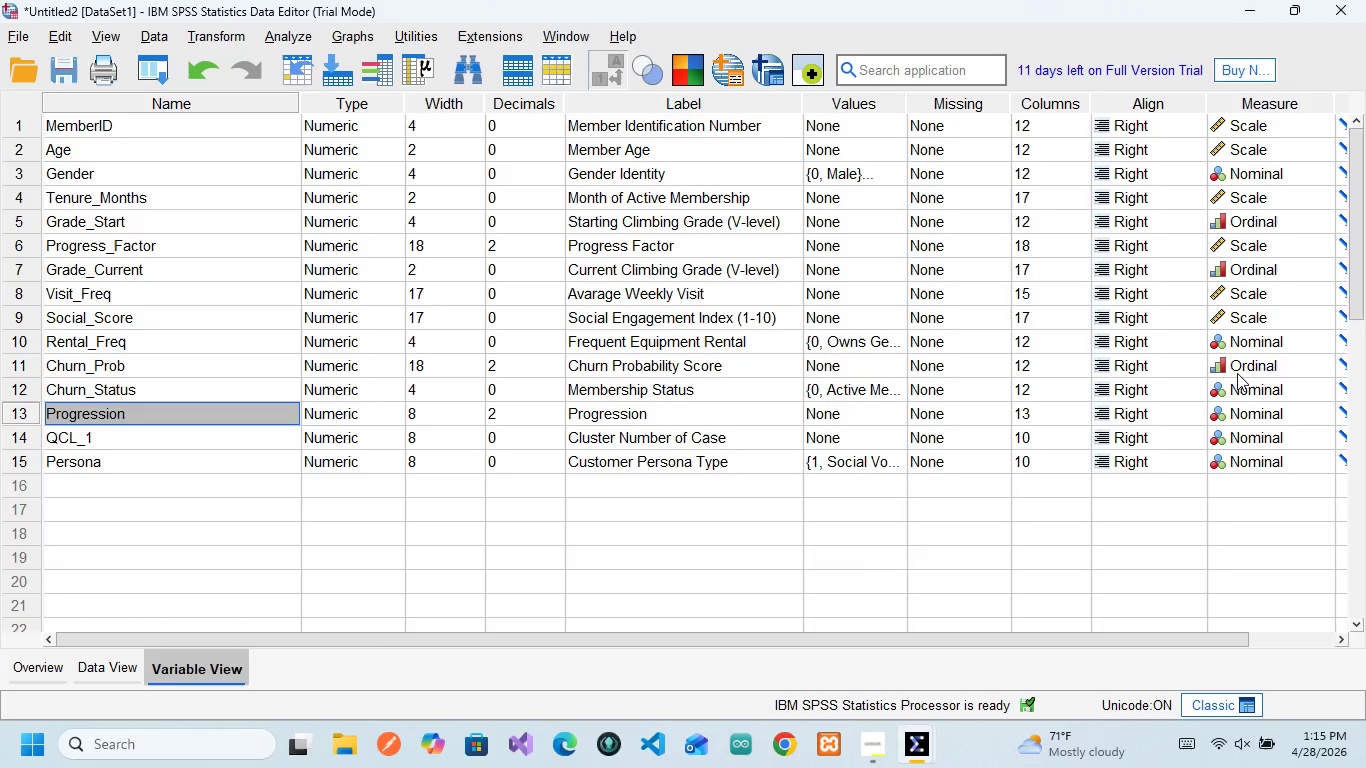 
mouse_move([949, 735])
 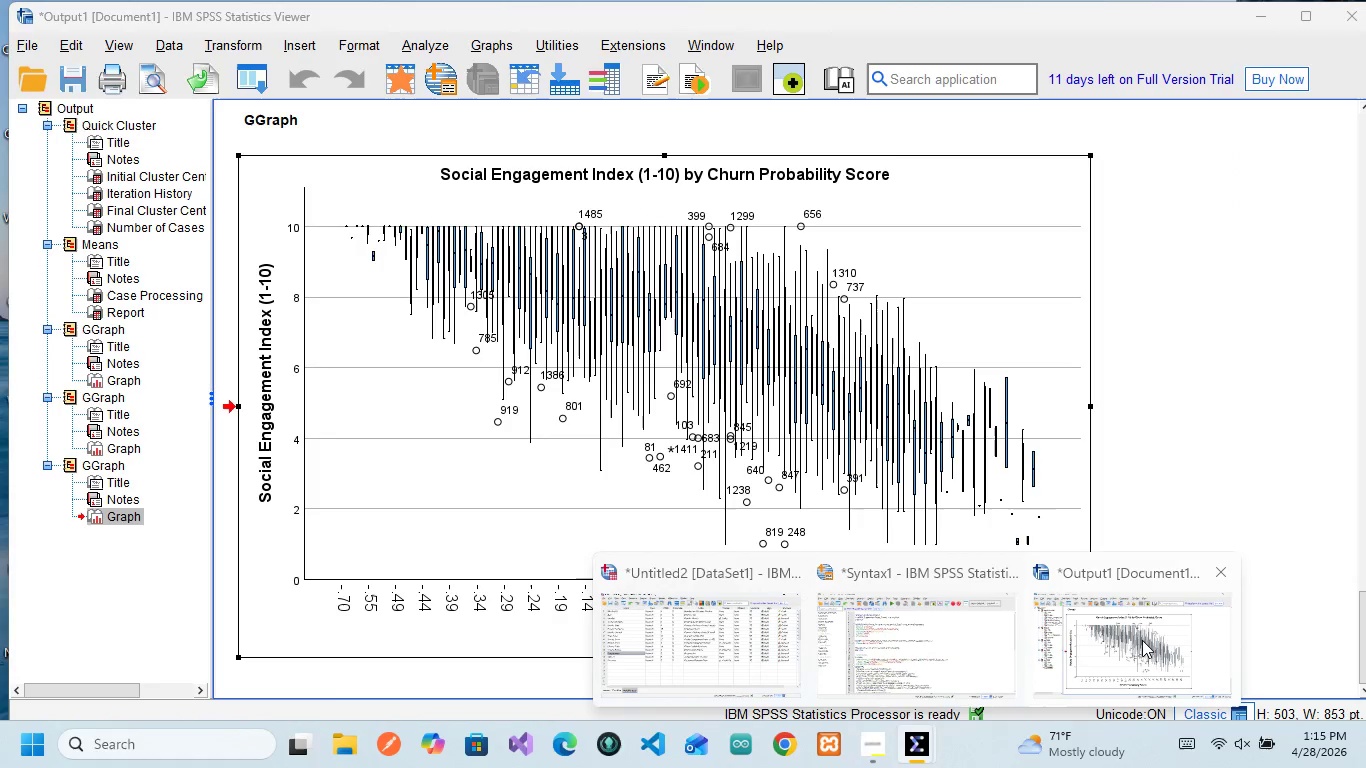 
left_click([1142, 640])
 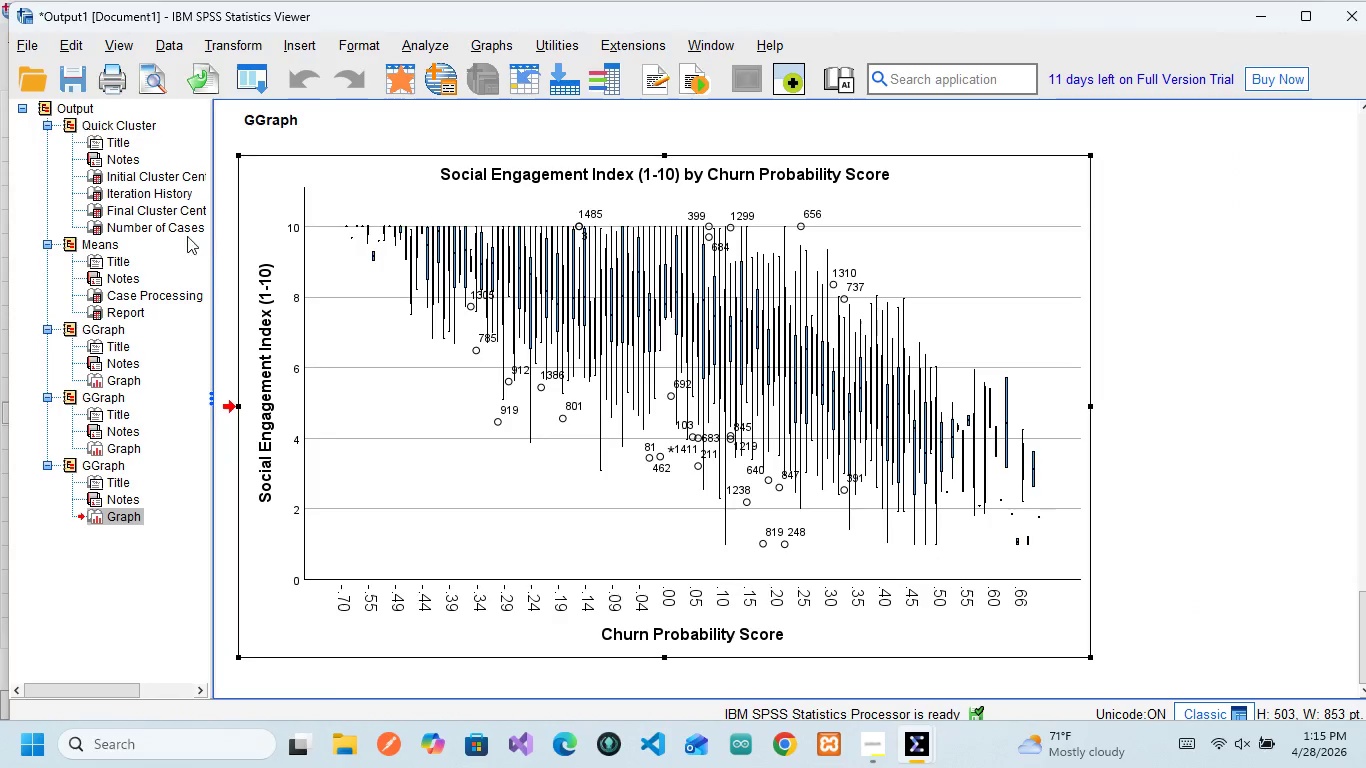 
mouse_move([572, 278])
 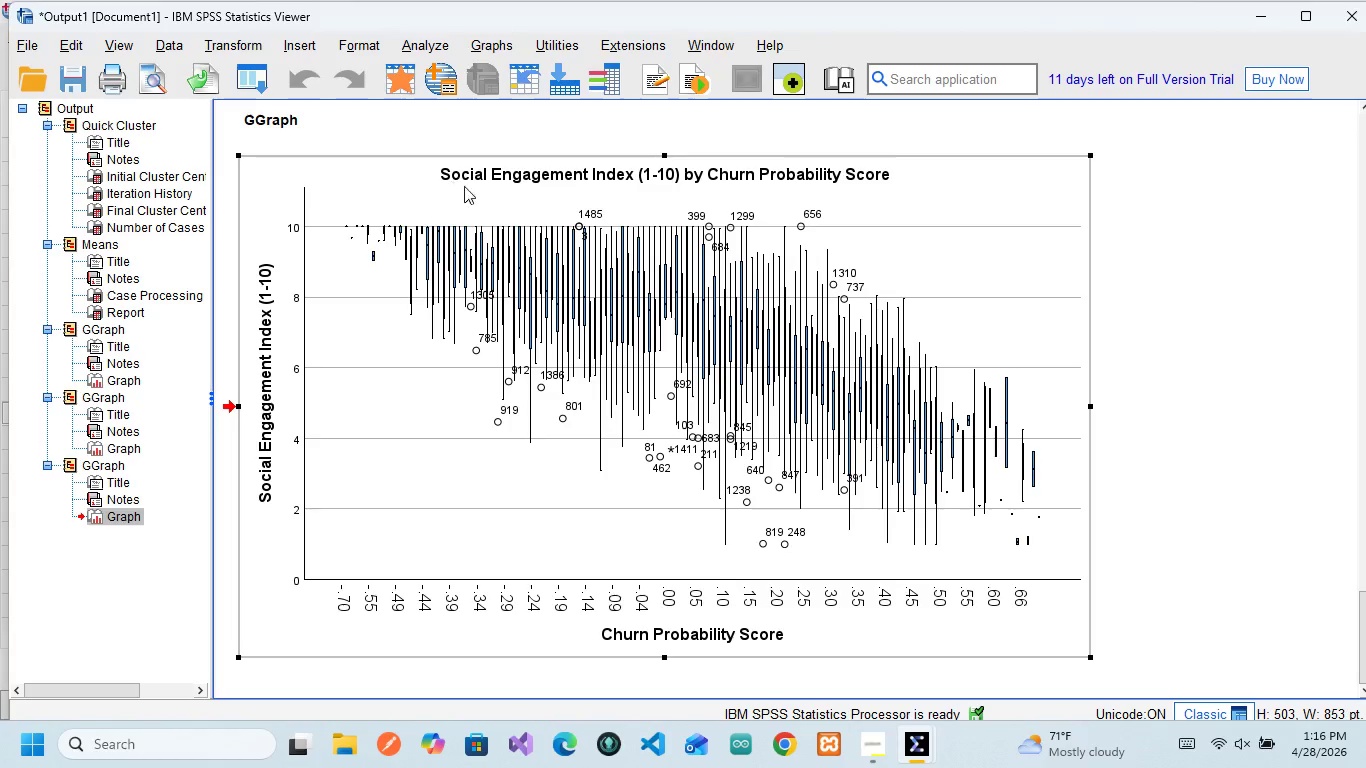 
wait(15.75)
 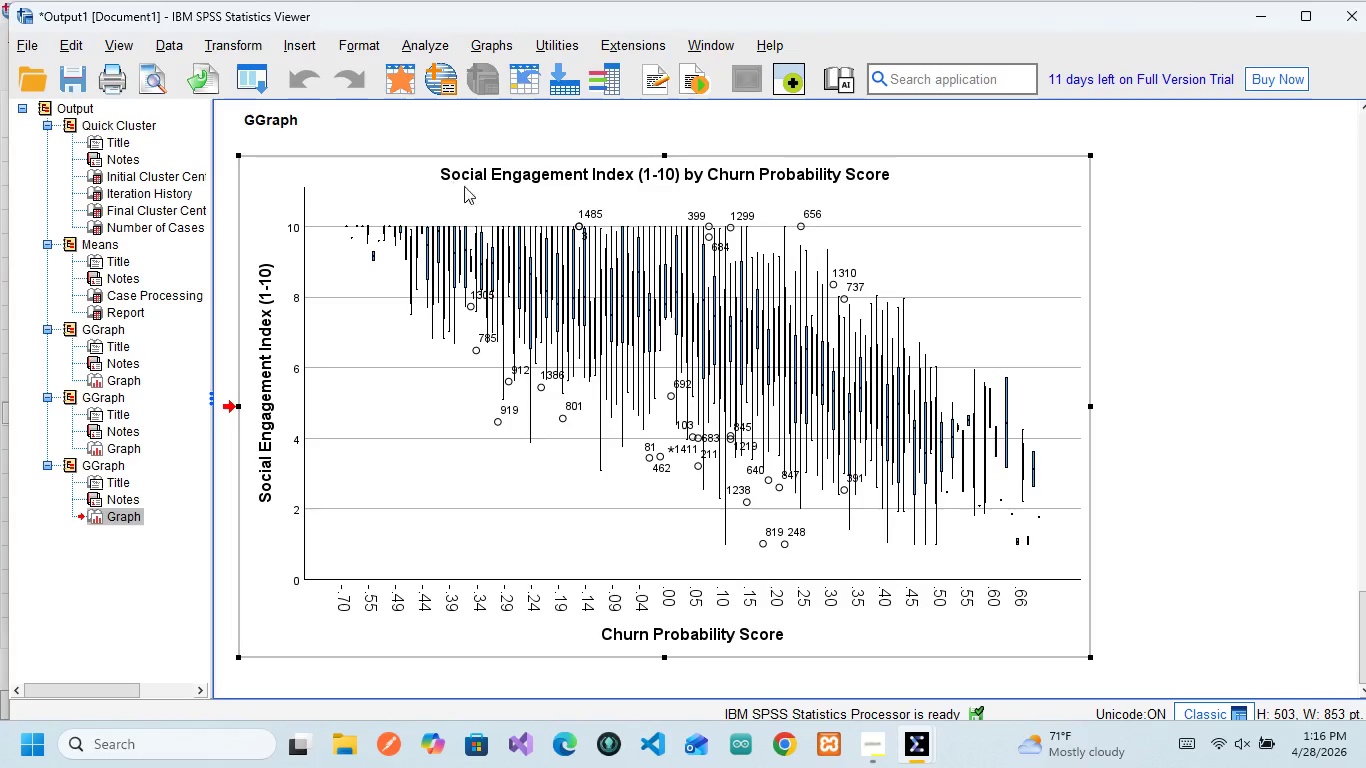 
scroll: coordinate [624, 583], scroll_direction: up, amount: 6.0
 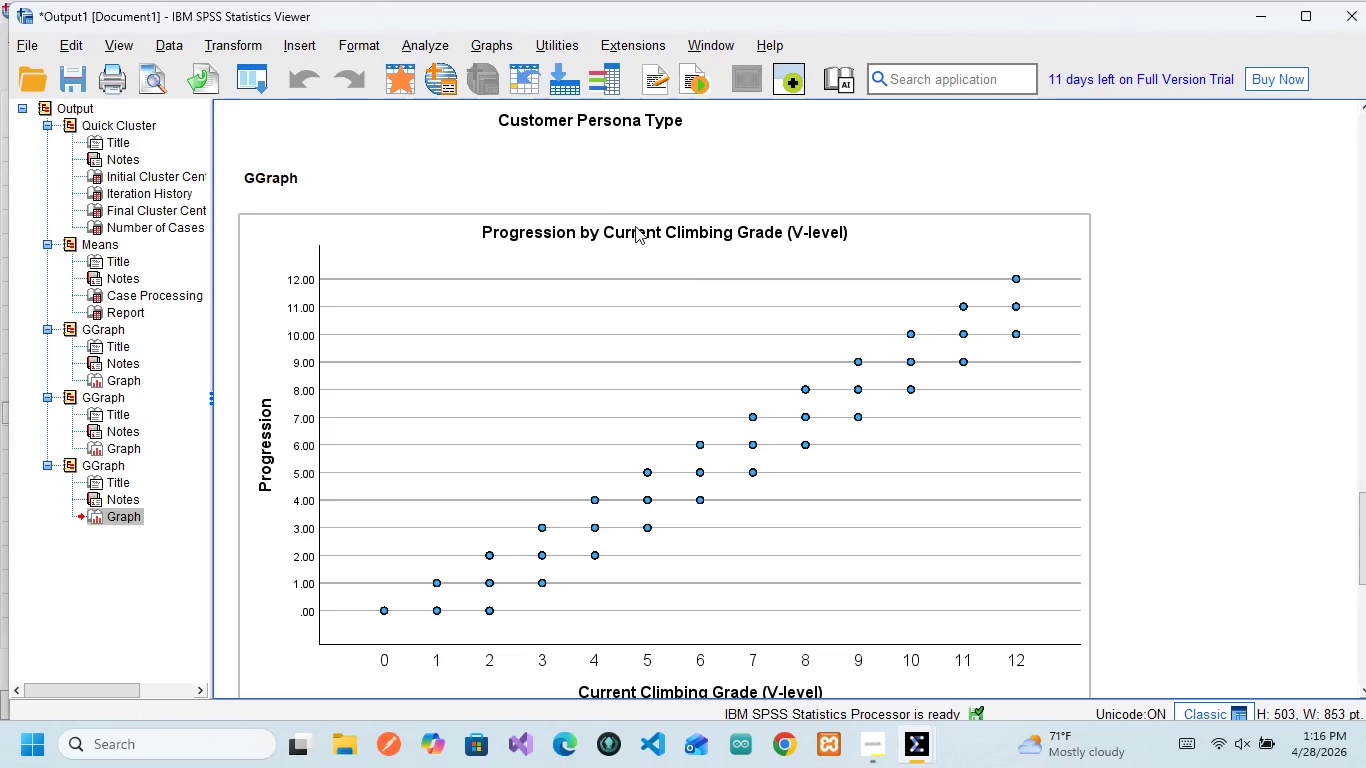 
wait(18.72)
 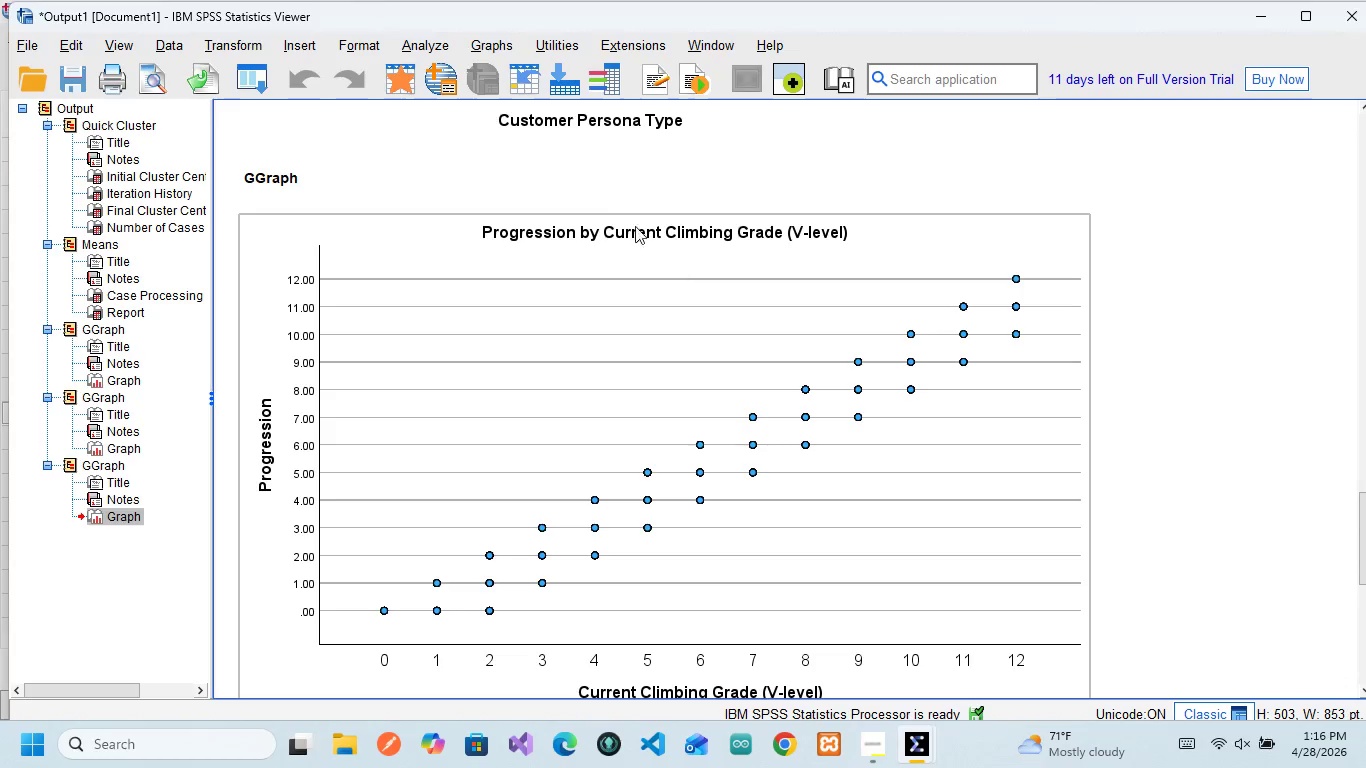 
scroll: coordinate [565, 287], scroll_direction: up, amount: 6.0
 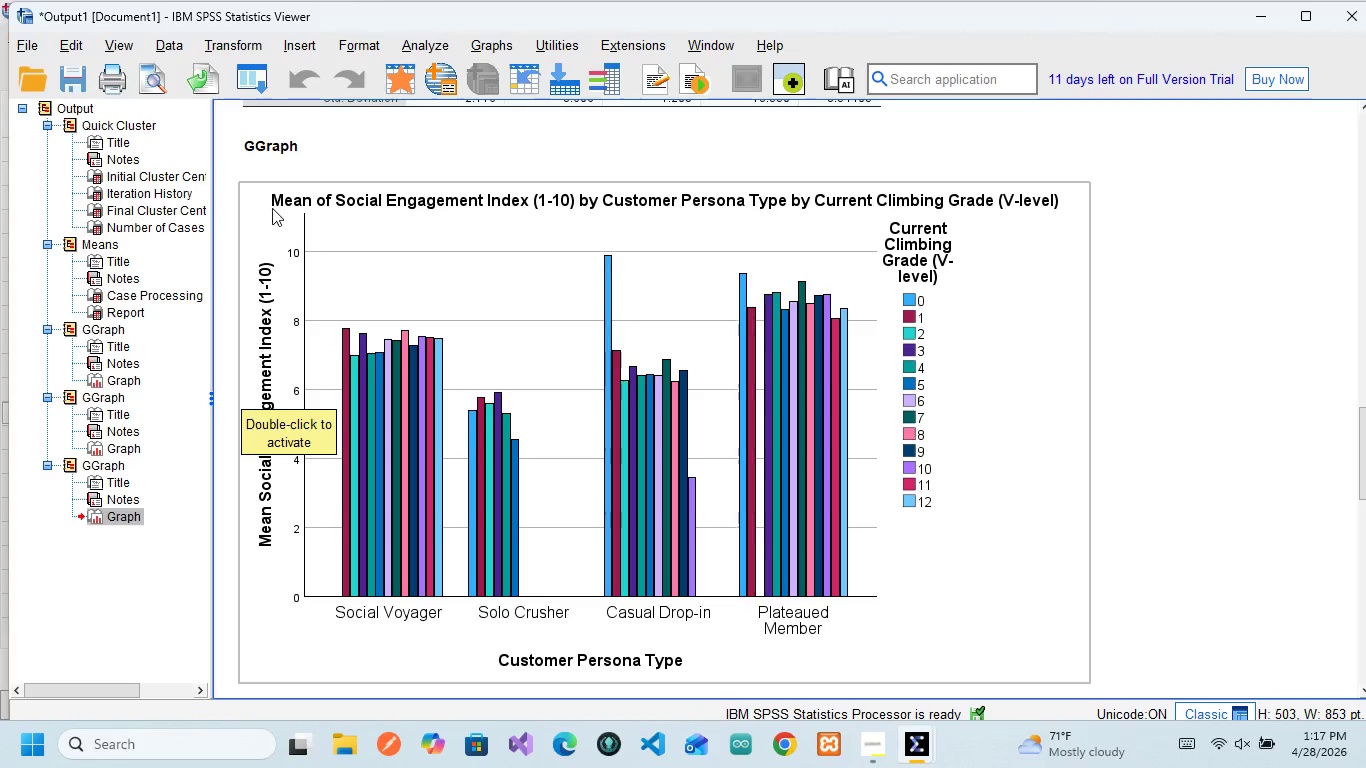 
wait(51.78)
 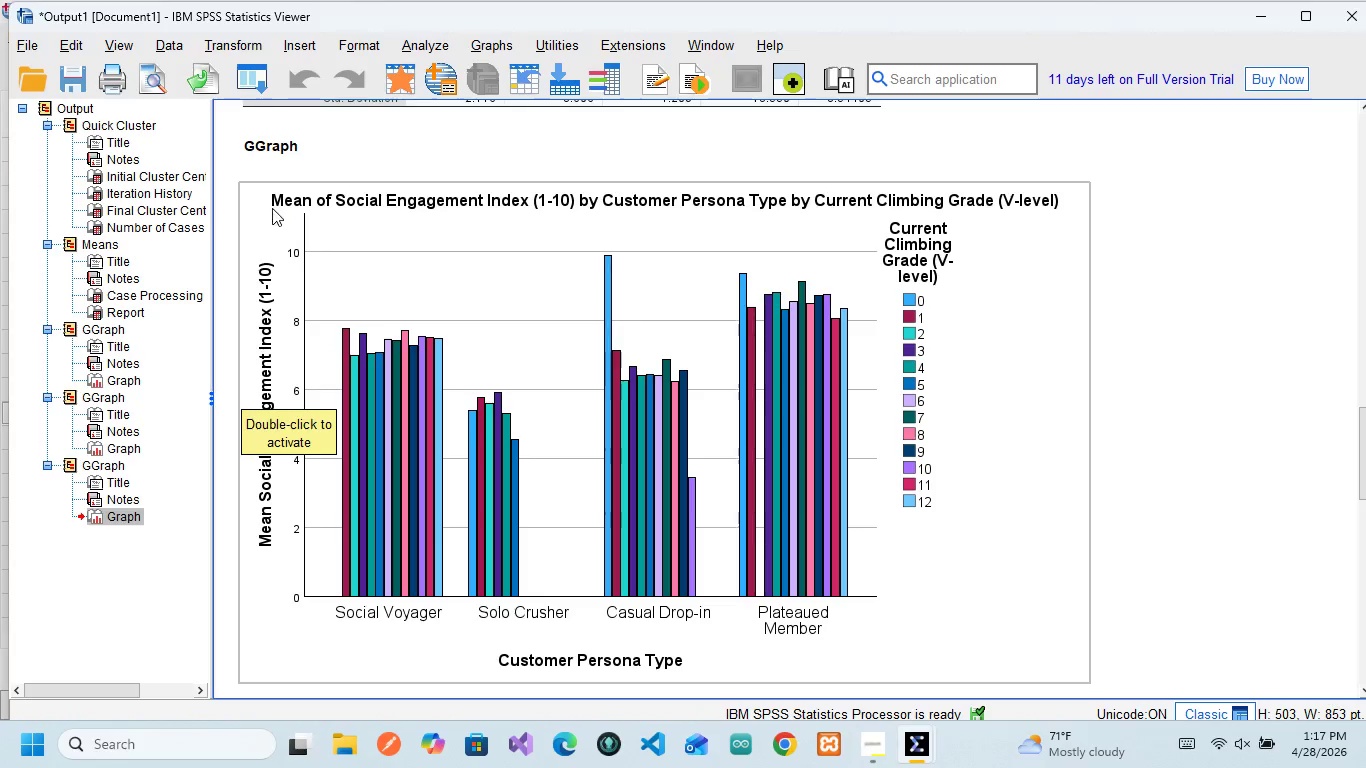 
scroll: coordinate [762, 295], scroll_direction: up, amount: 6.0
 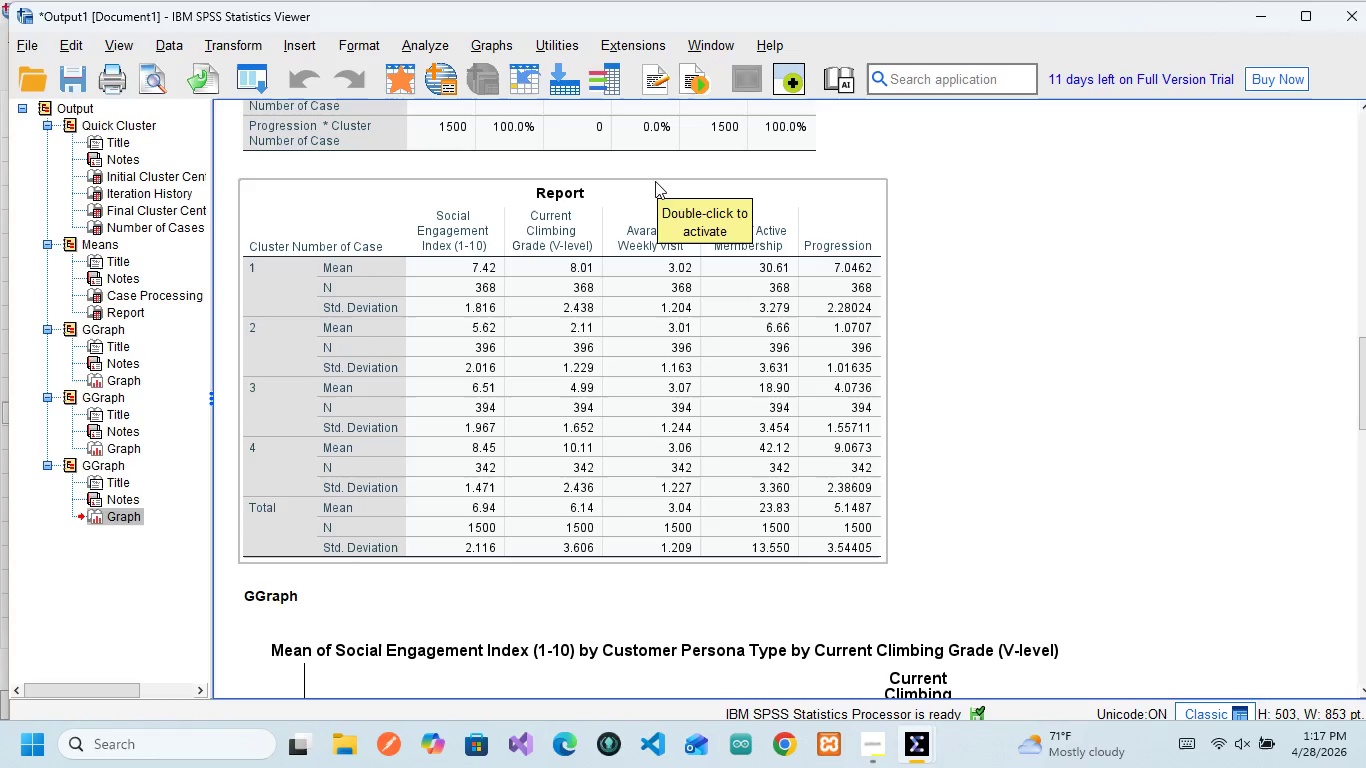 
wait(18.76)
 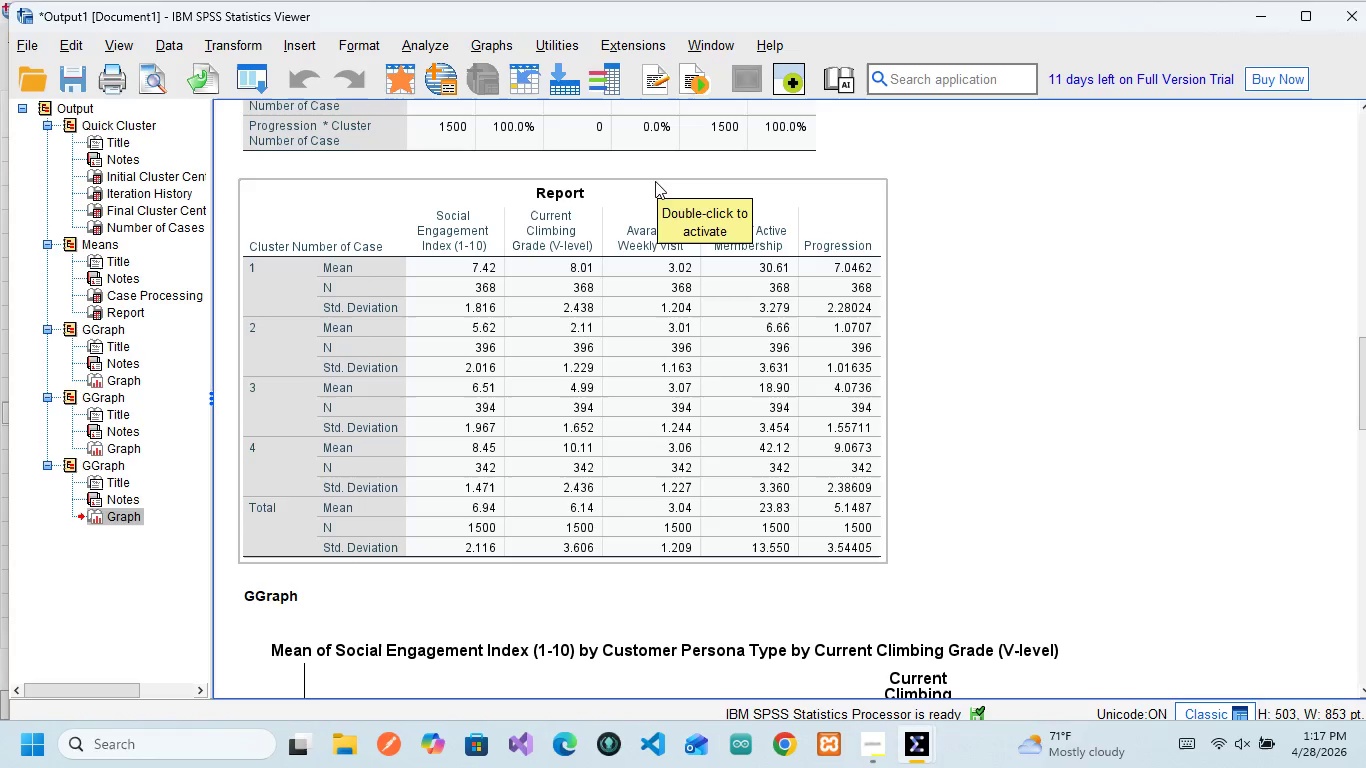 
left_click([926, 378])
 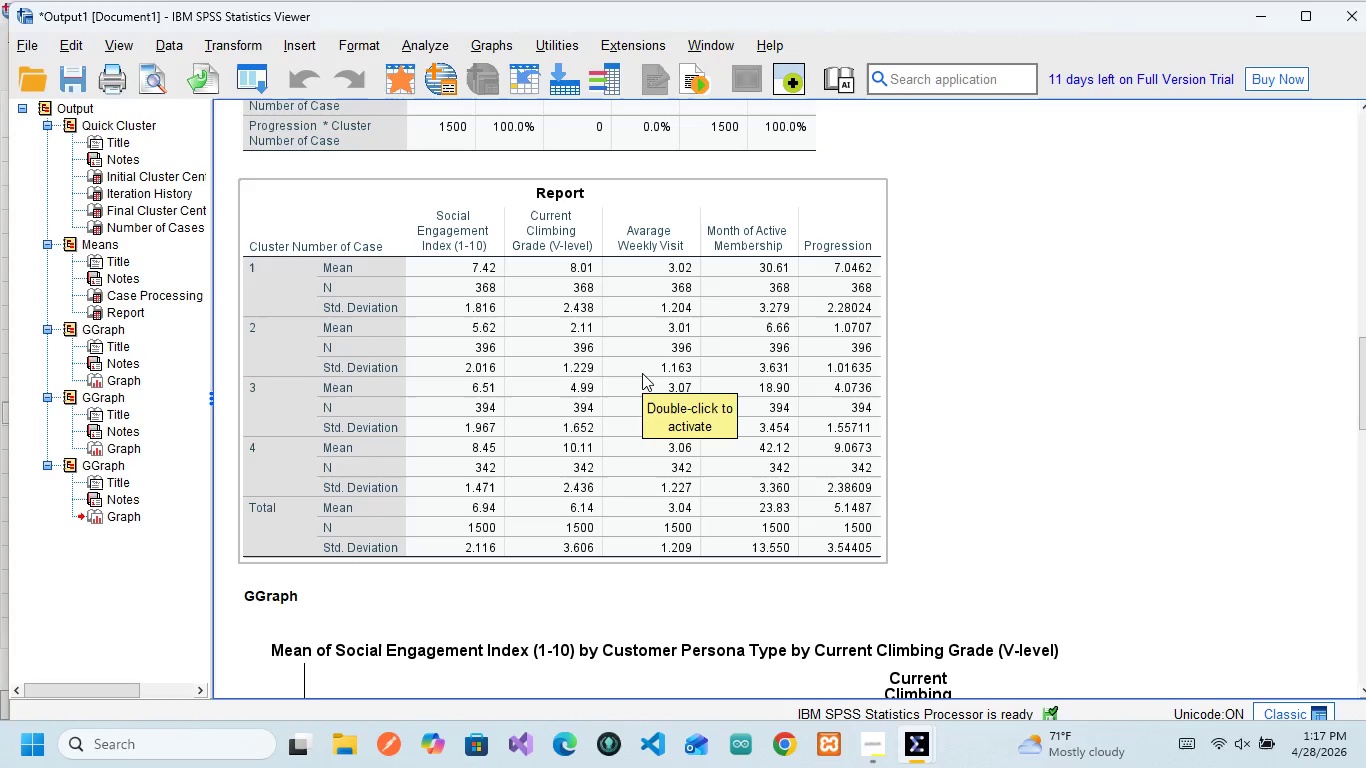 
double_click([642, 373])
 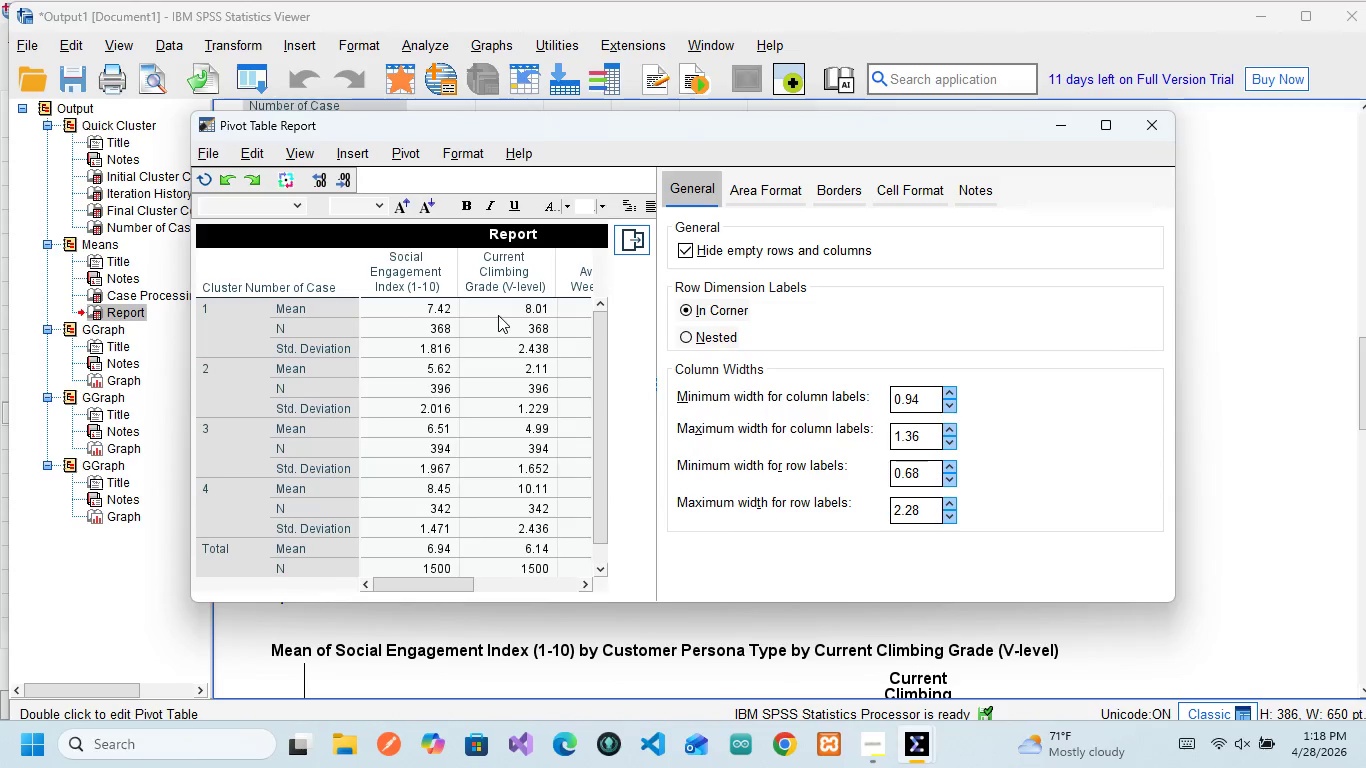 
scroll: coordinate [498, 315], scroll_direction: down, amount: 5.0
 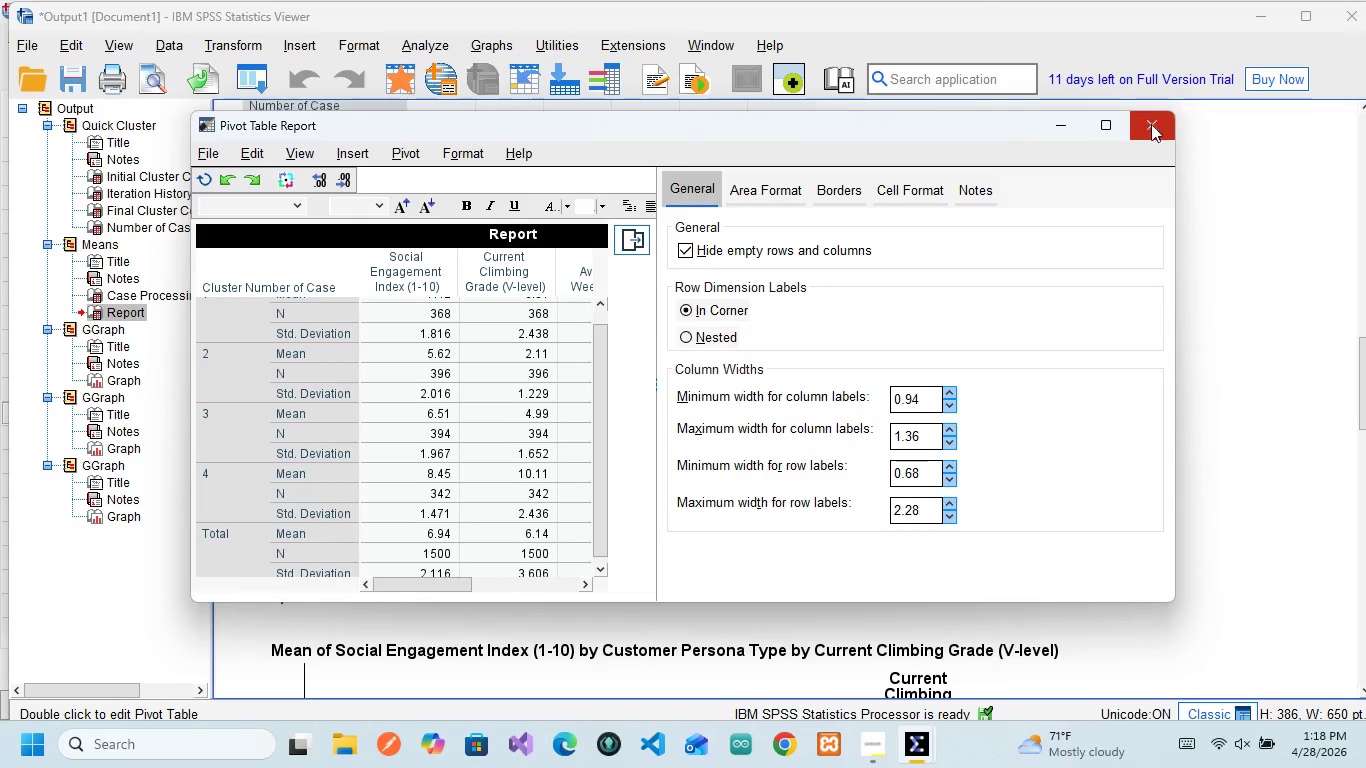 
left_click([1149, 117])
 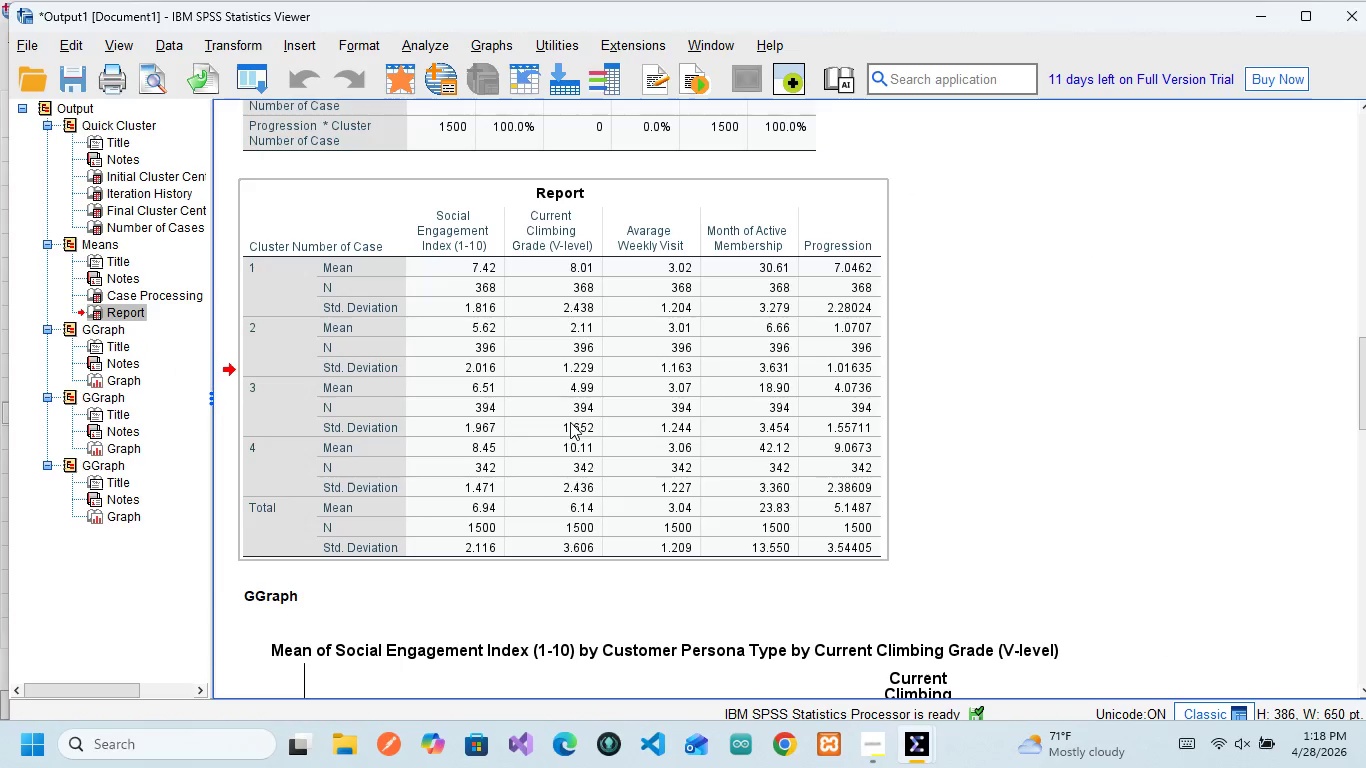 
wait(13.97)
 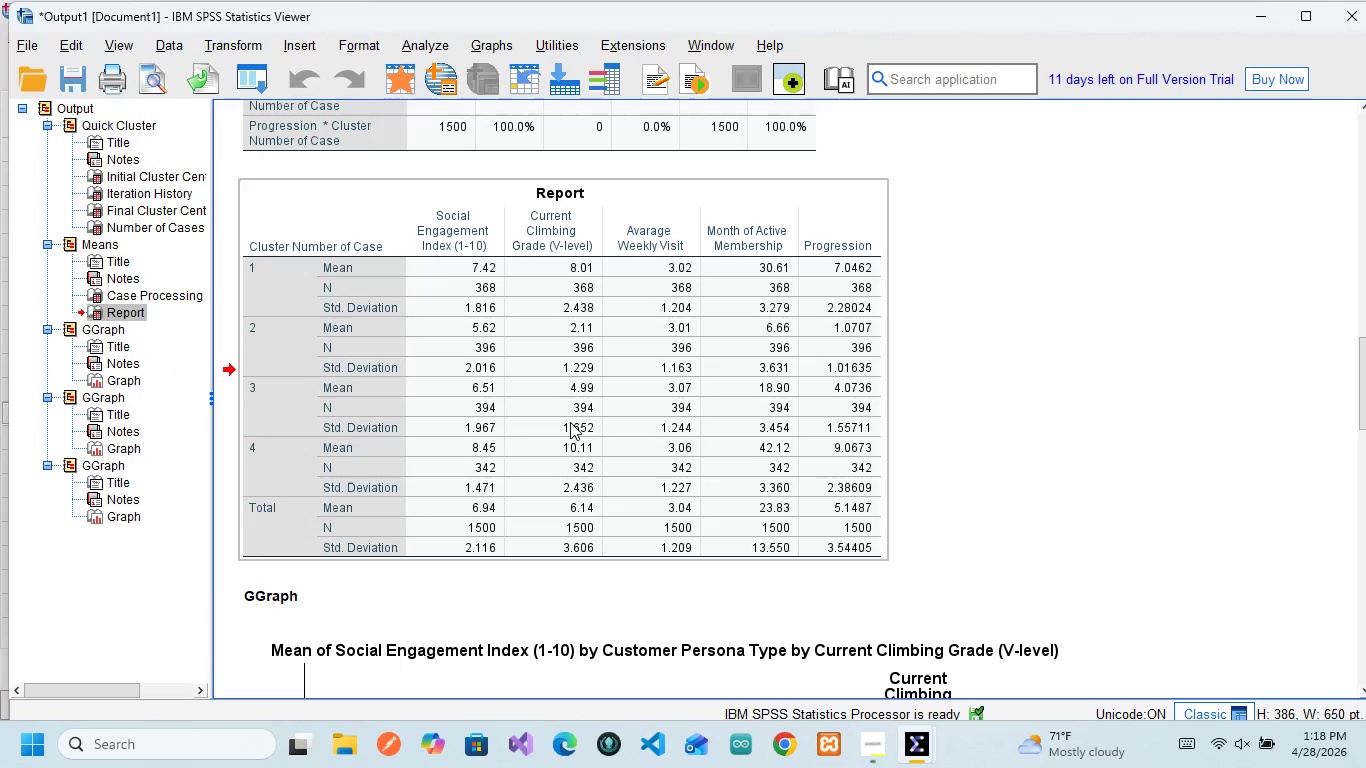 
scroll: coordinate [360, 546], scroll_direction: up, amount: 6.0
 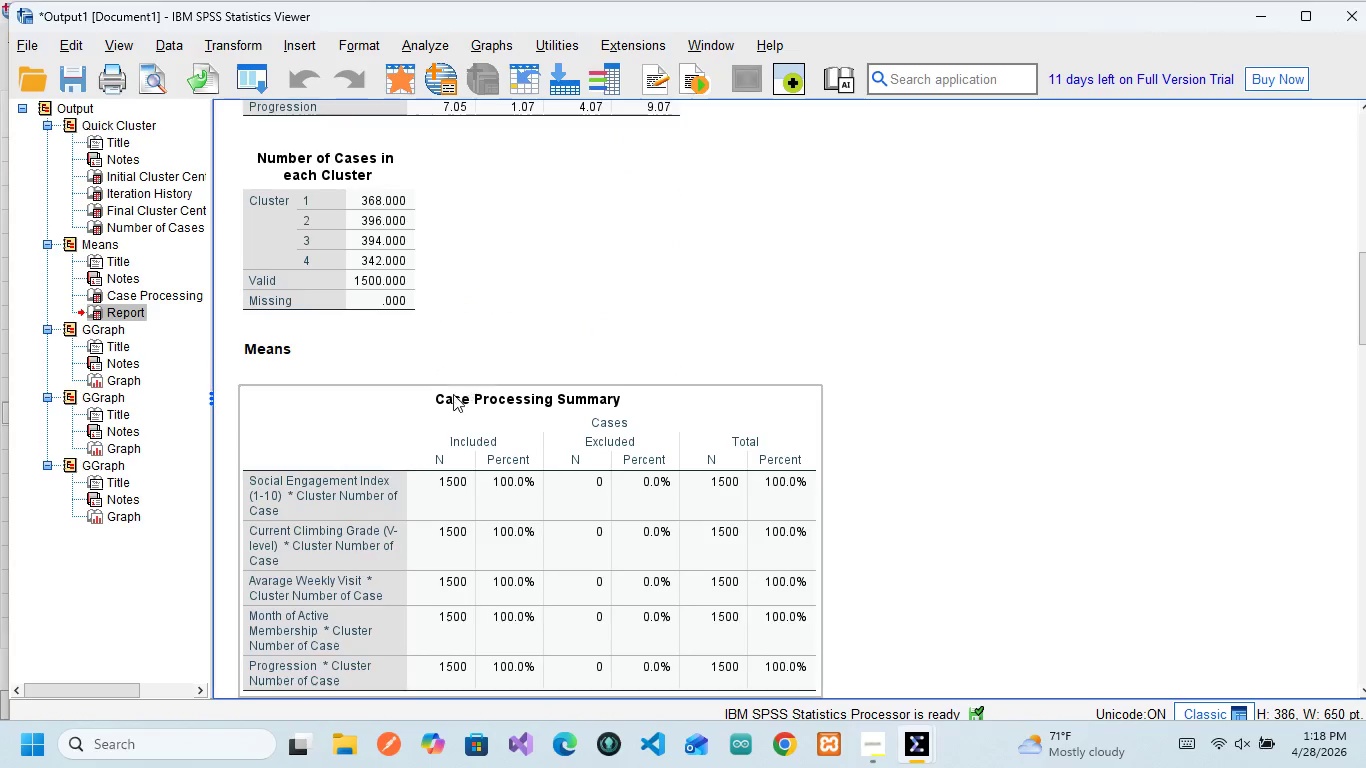 
scroll: coordinate [472, 514], scroll_direction: down, amount: 2.0
 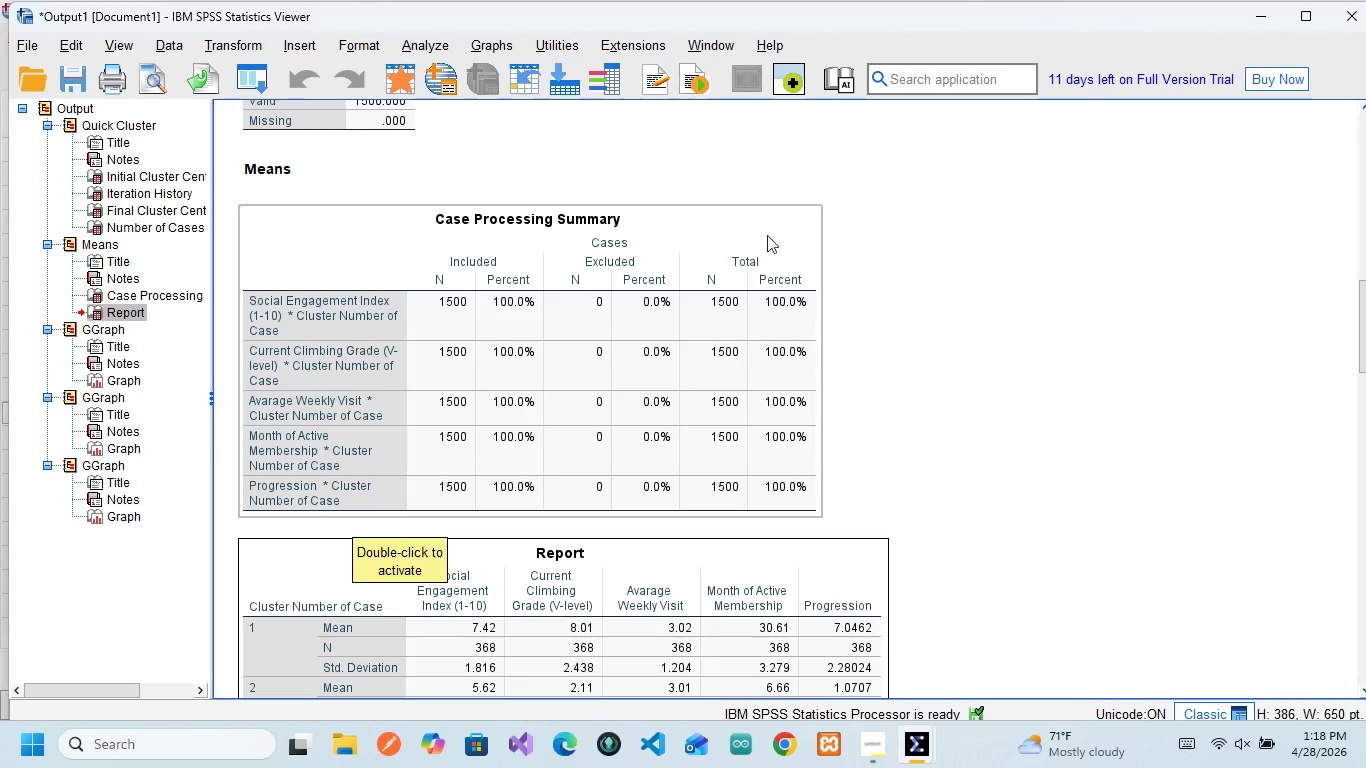 
wait(29.9)
 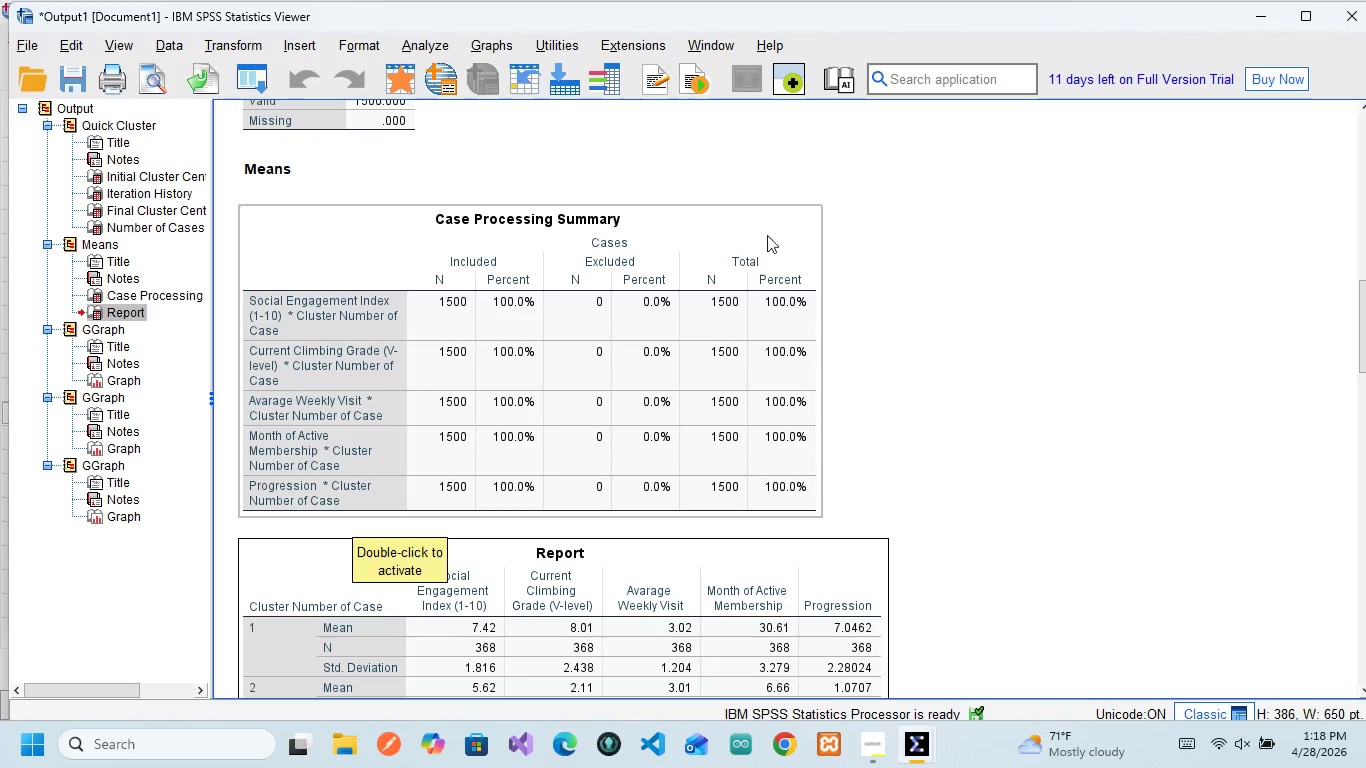 
scroll: coordinate [319, 214], scroll_direction: up, amount: 6.0
 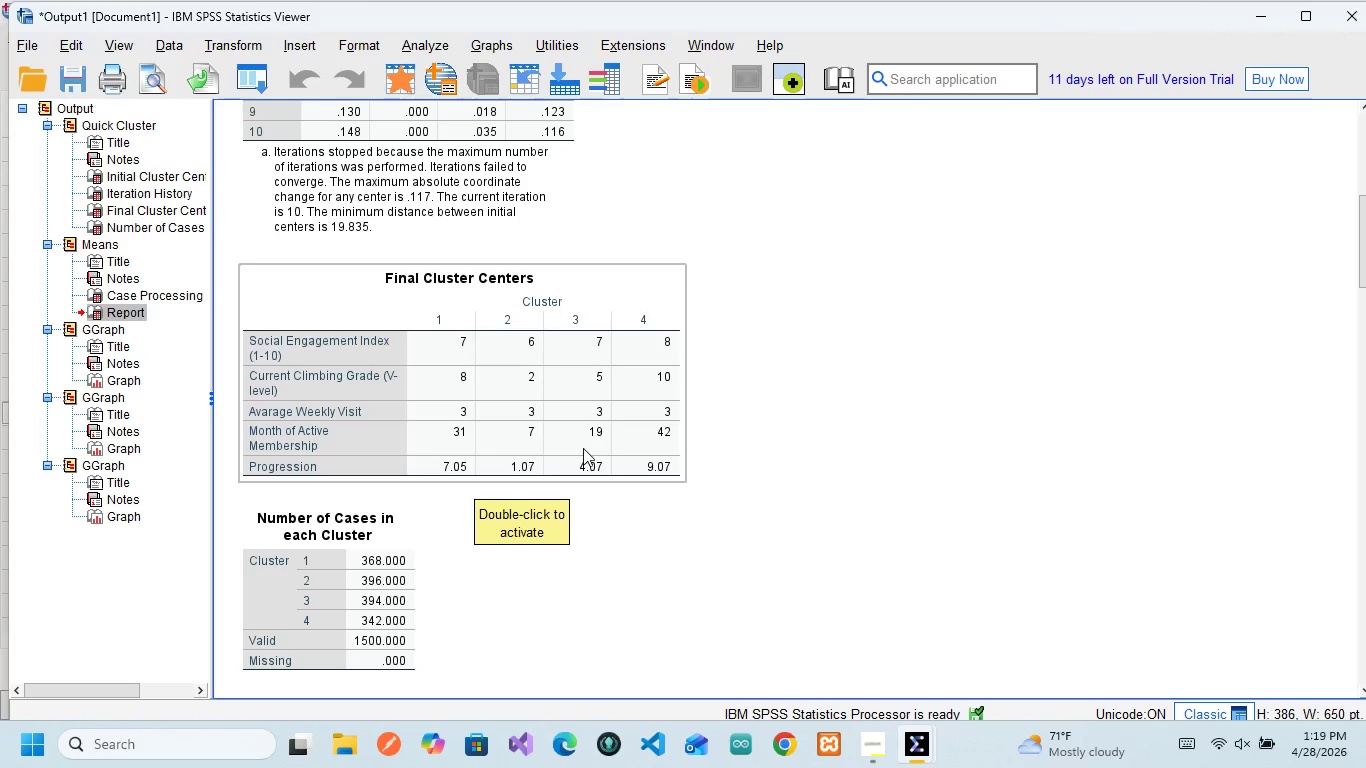 
wait(35.9)
 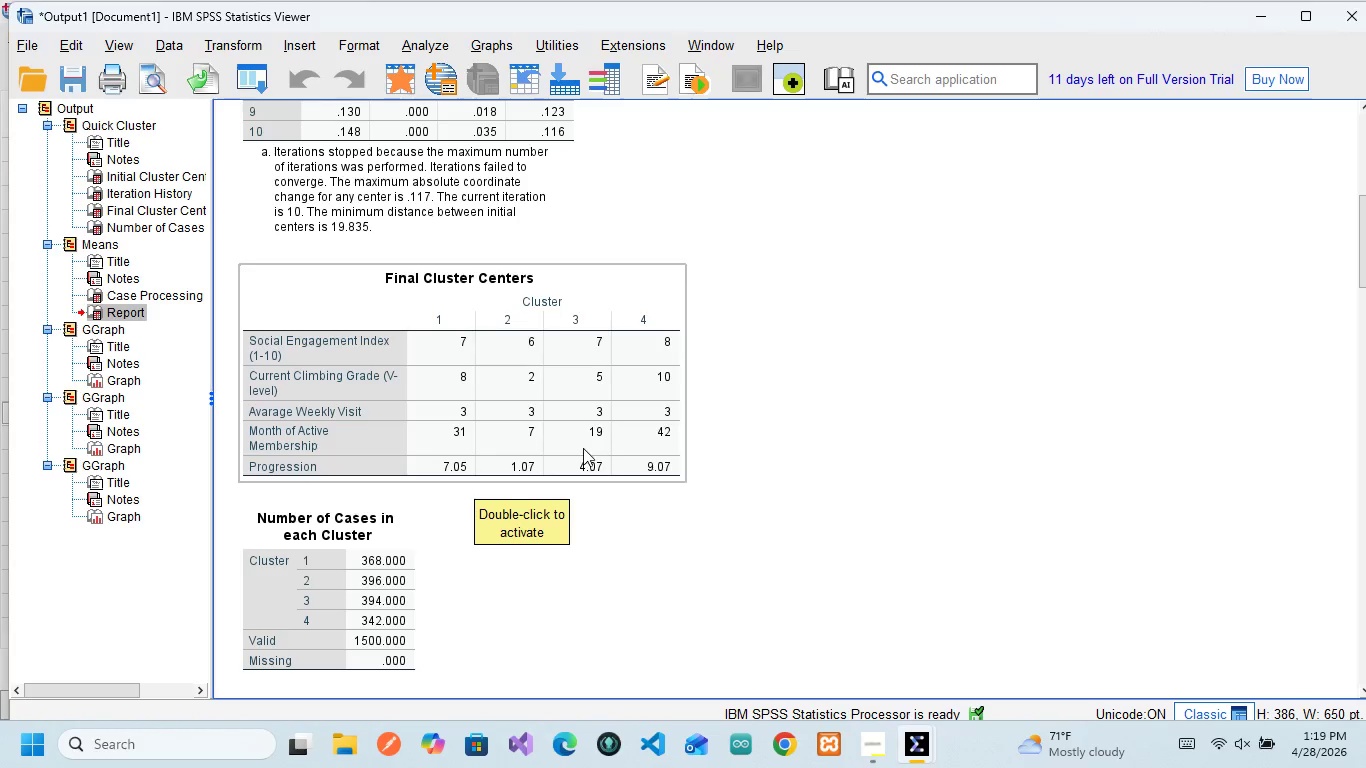 
scroll: coordinate [502, 287], scroll_direction: up, amount: 2.0
 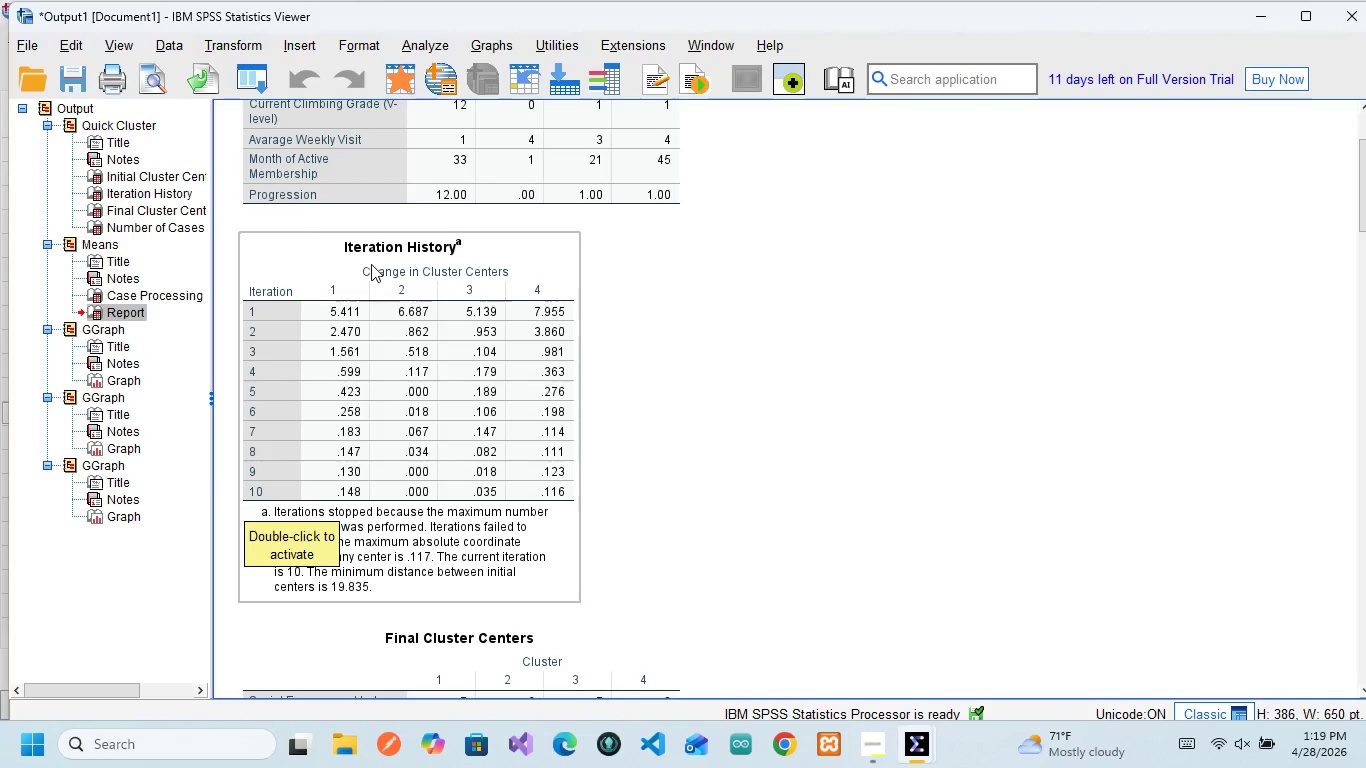 
wait(19.17)
 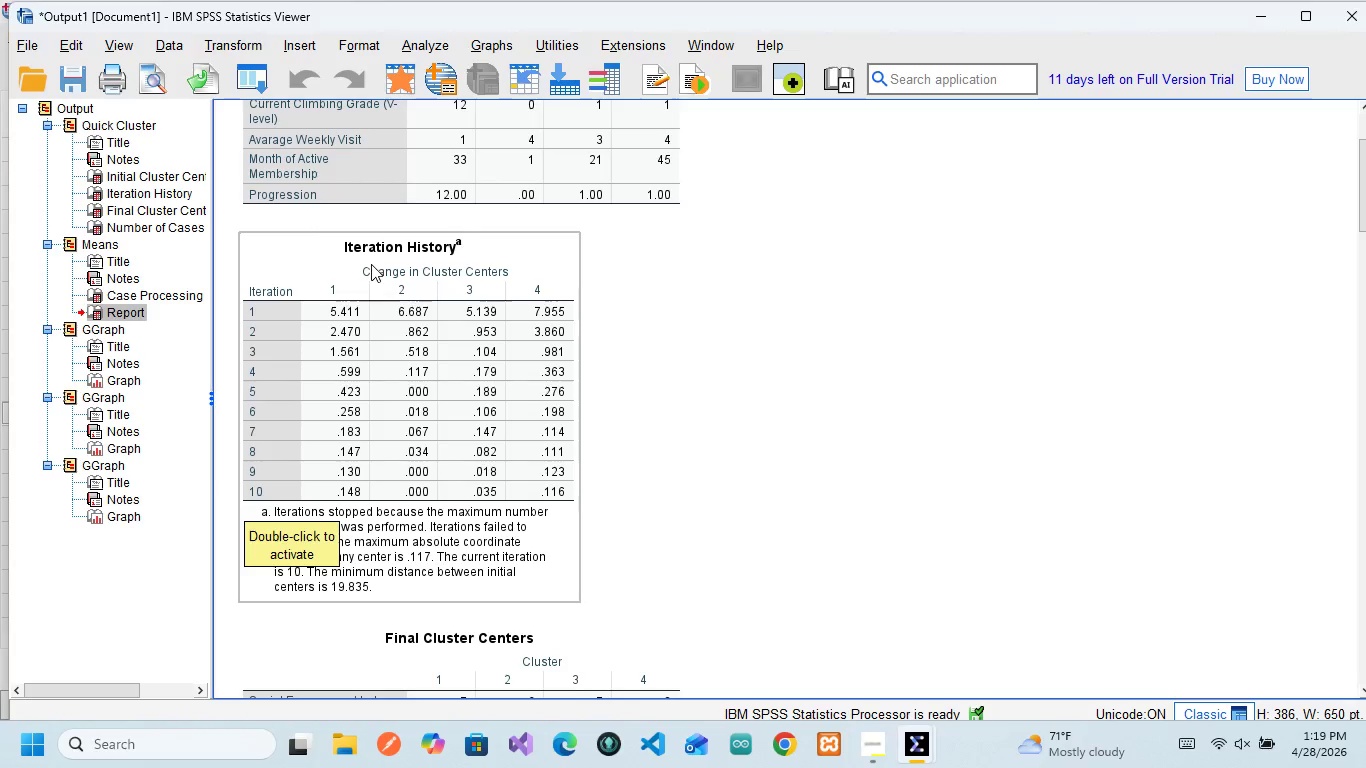 
scroll: coordinate [529, 447], scroll_direction: up, amount: 5.0
 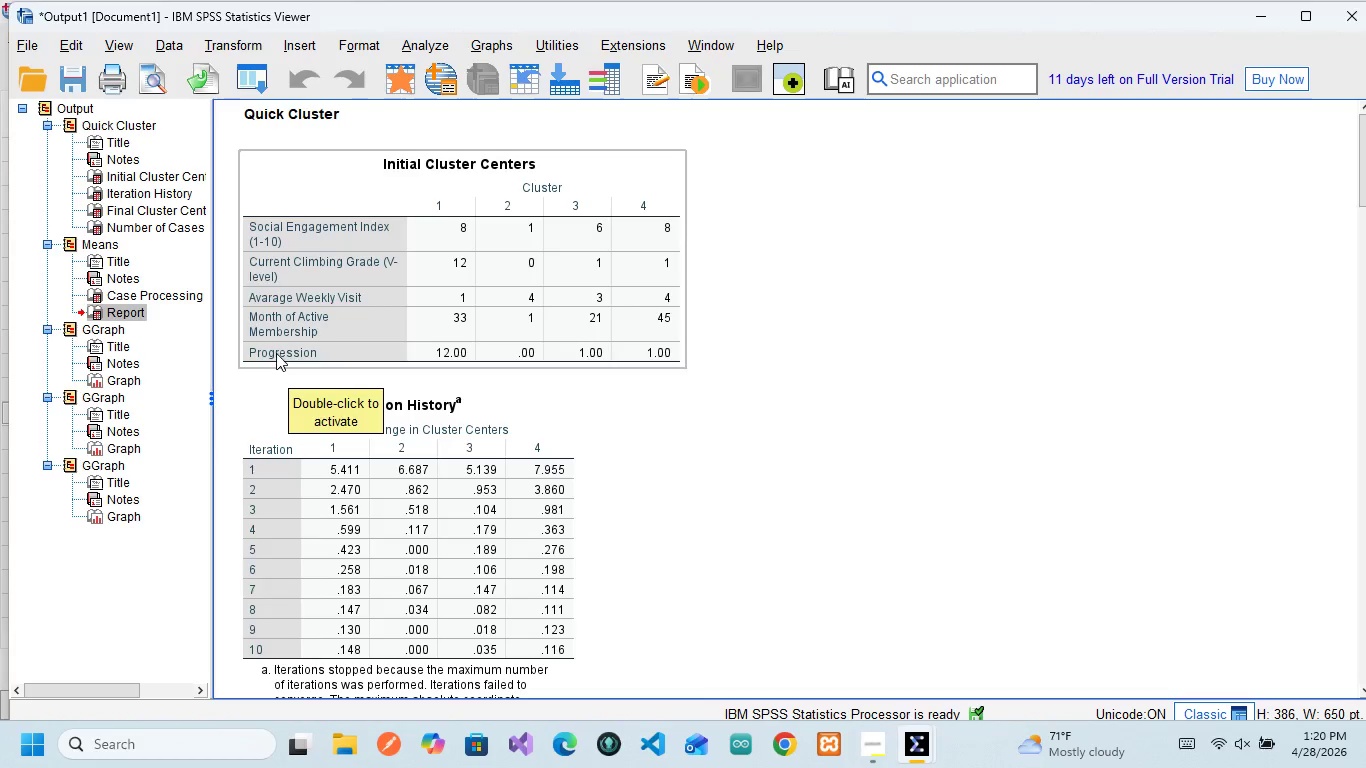 
wait(12.95)
 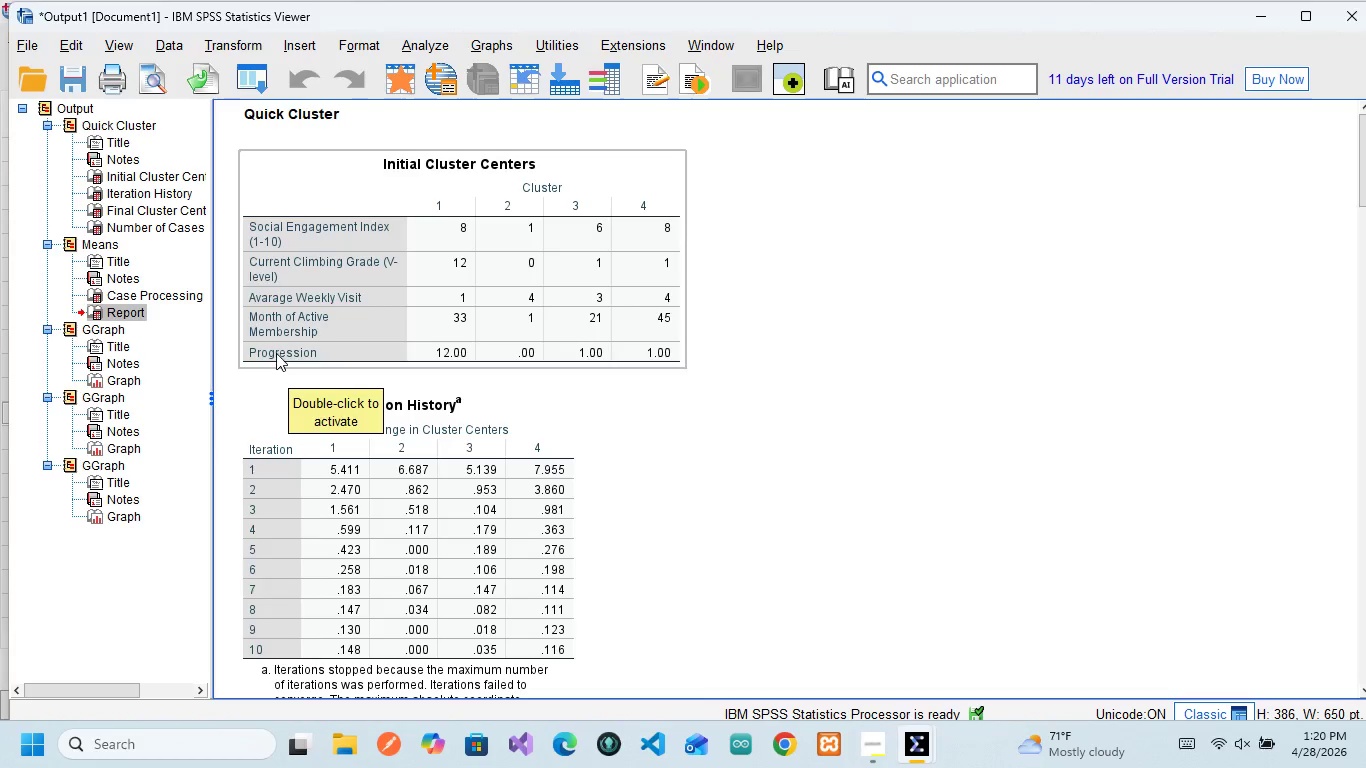 
scroll: coordinate [572, 222], scroll_direction: up, amount: 4.0
 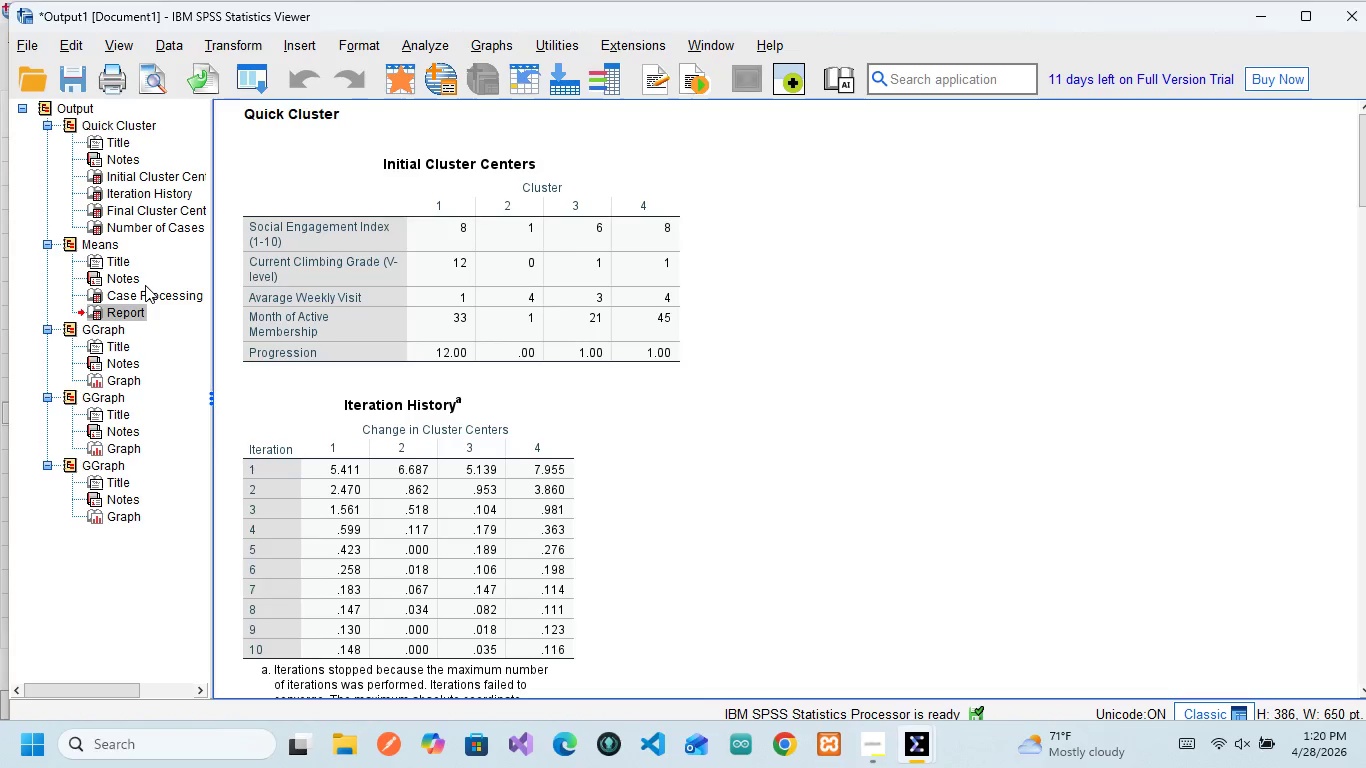 
wait(20.38)
 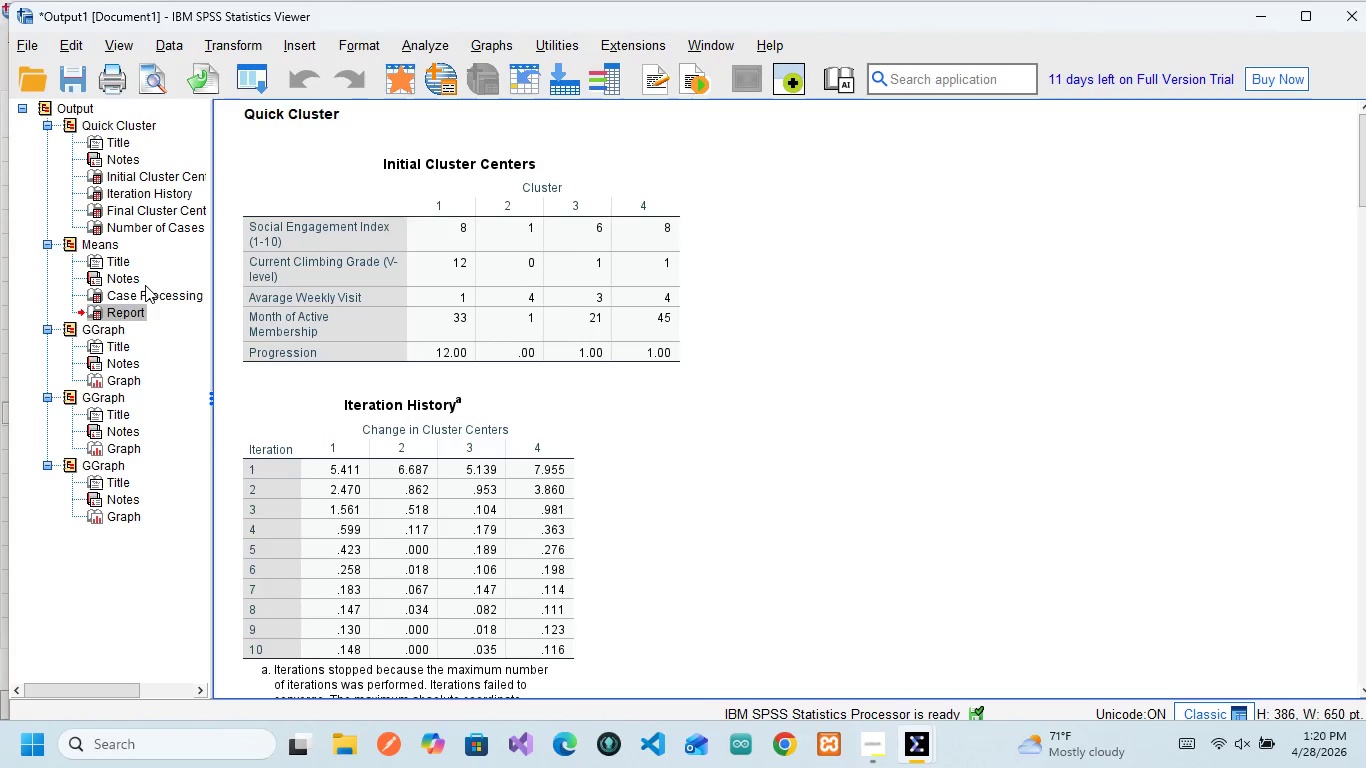 
left_click([102, 332])
 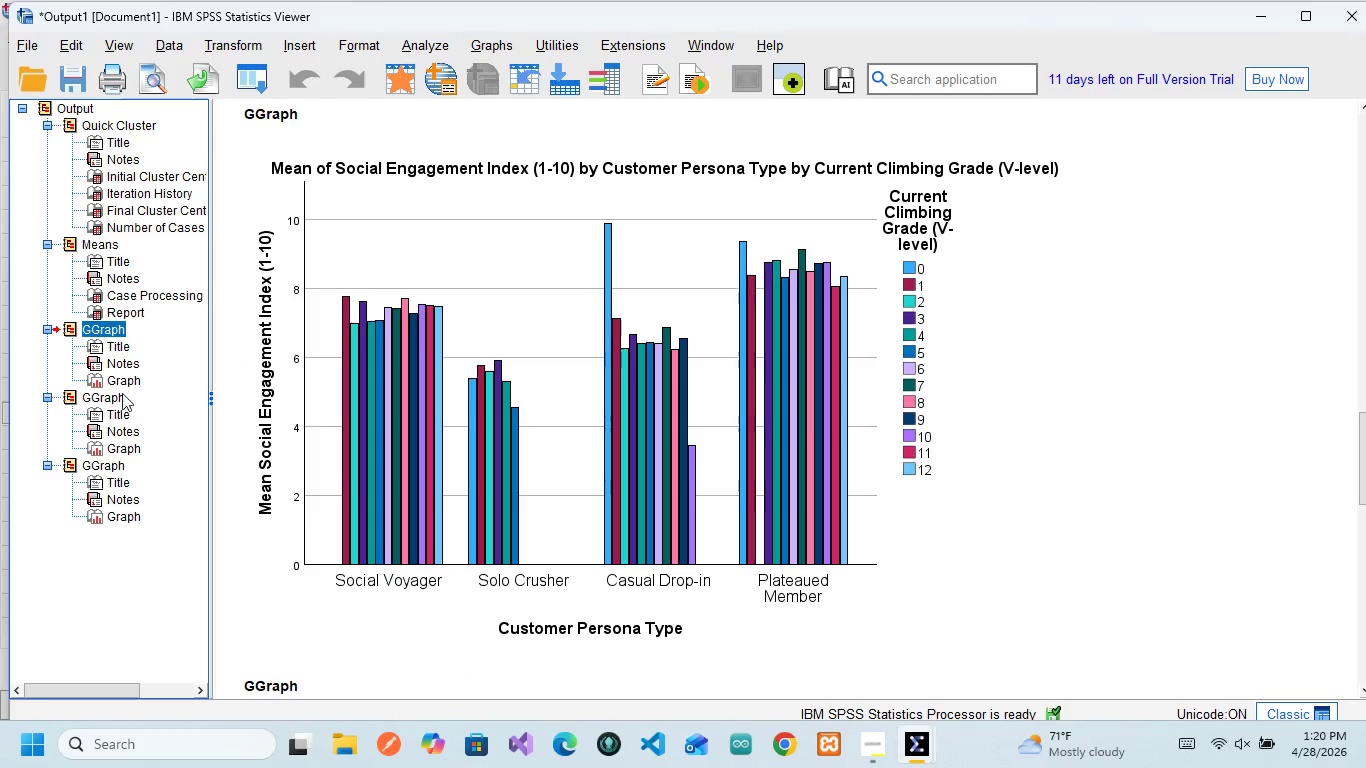 
wait(5.19)
 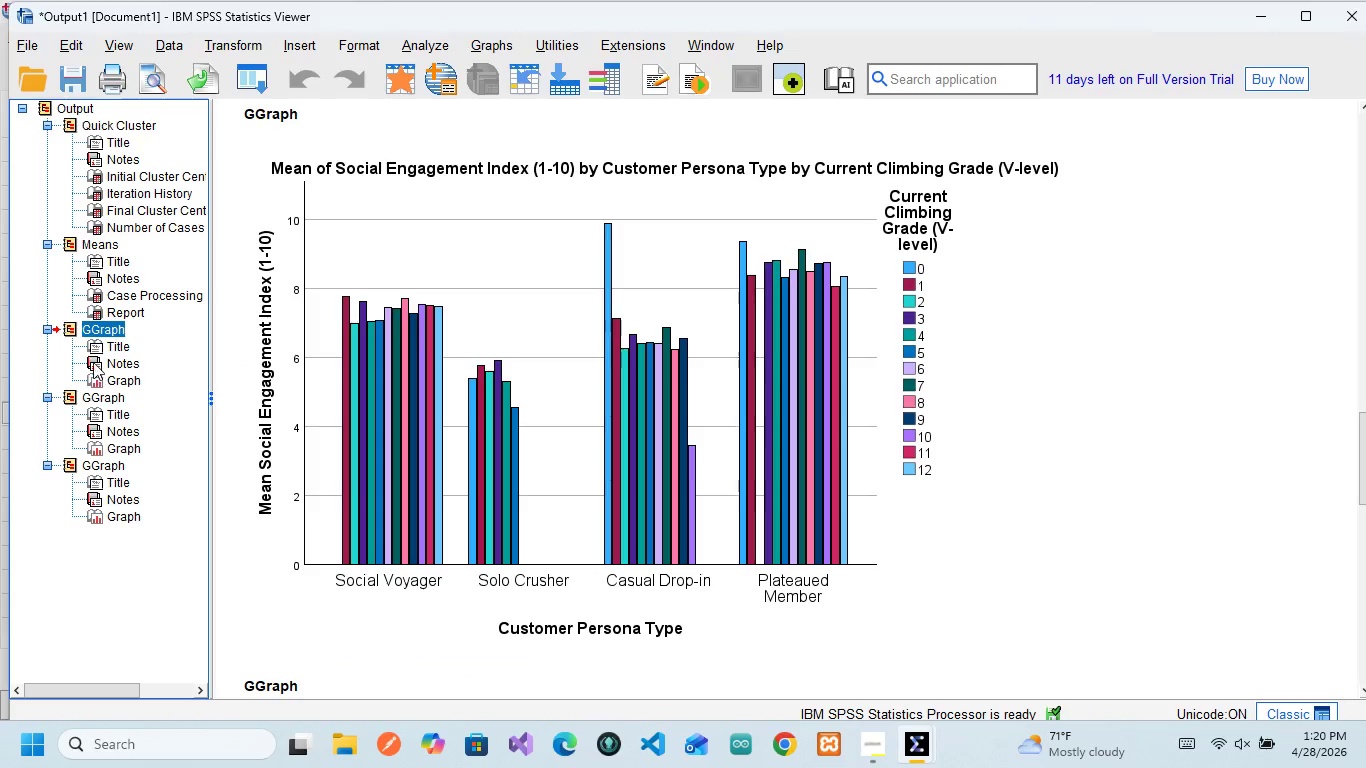 
left_click([107, 398])
 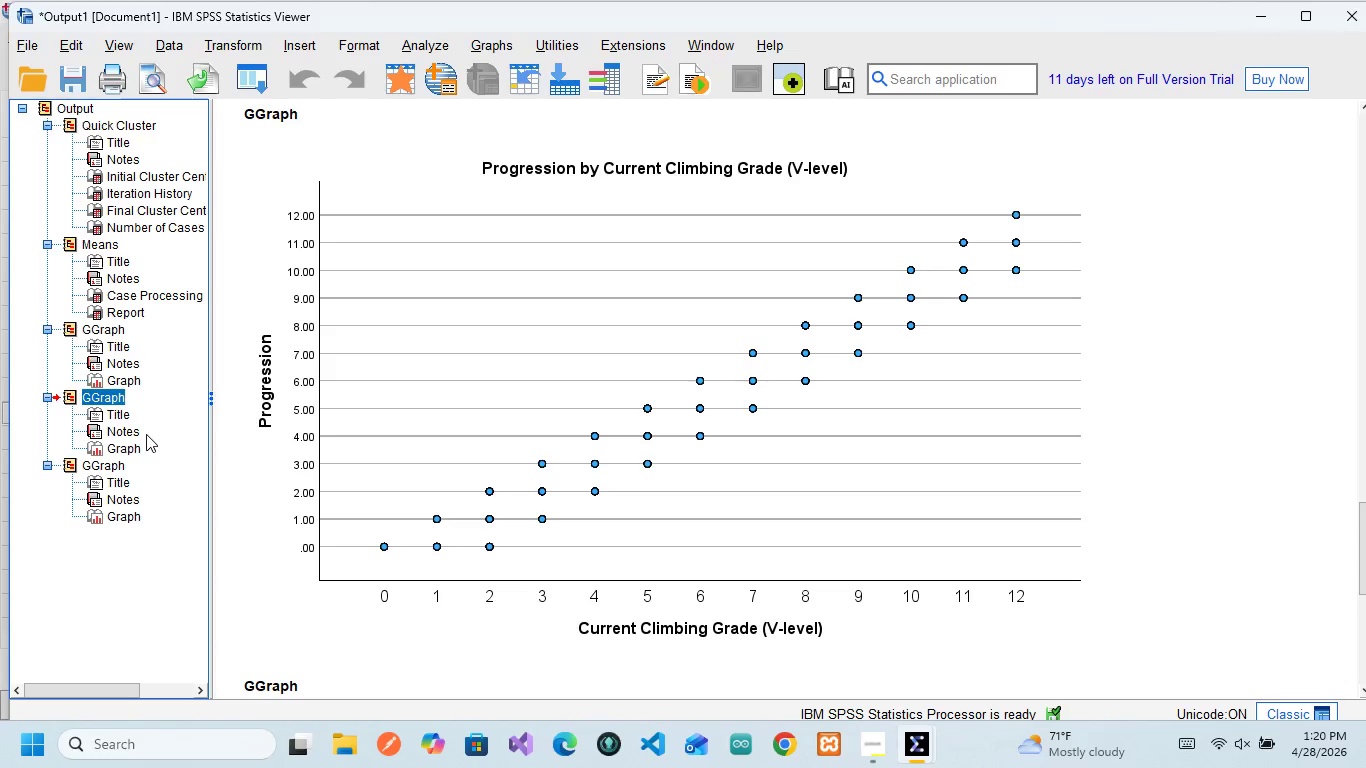 
wait(8.3)
 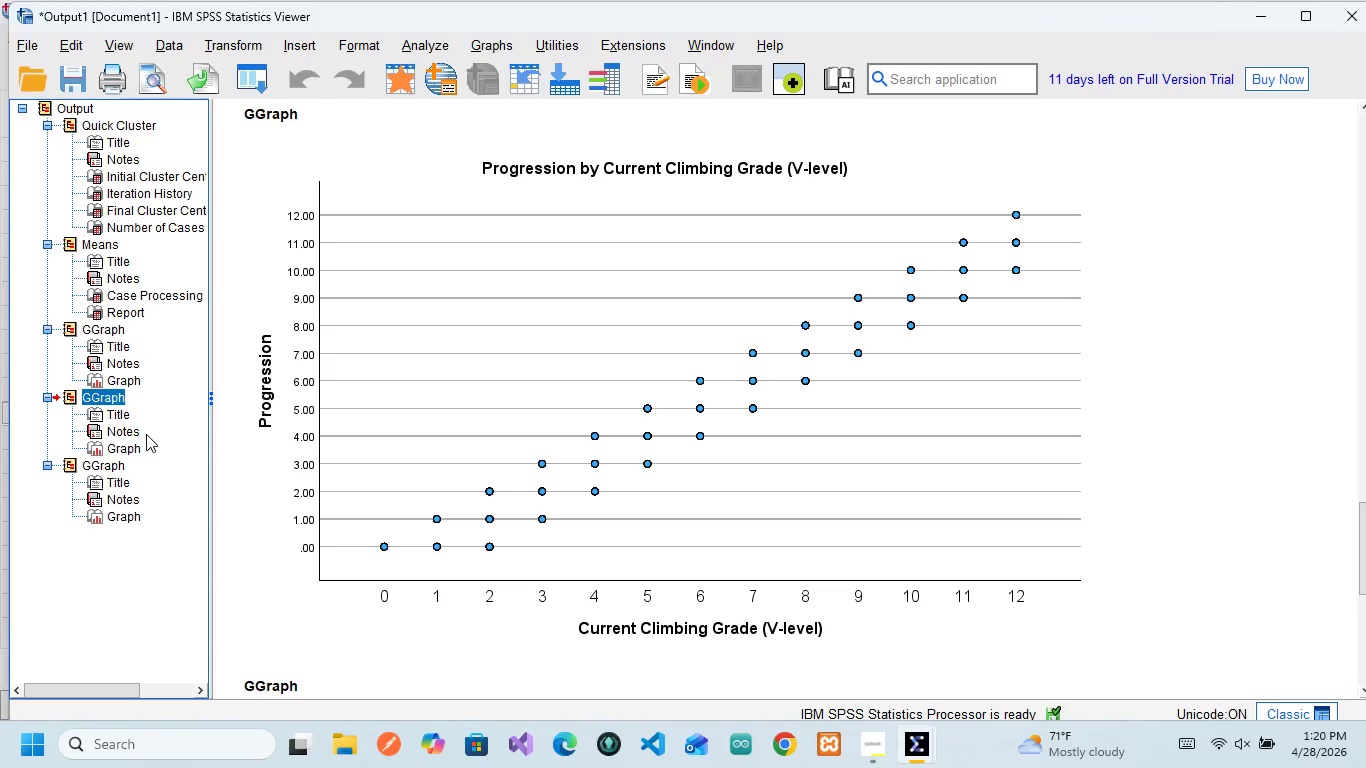 
left_click([97, 460])
 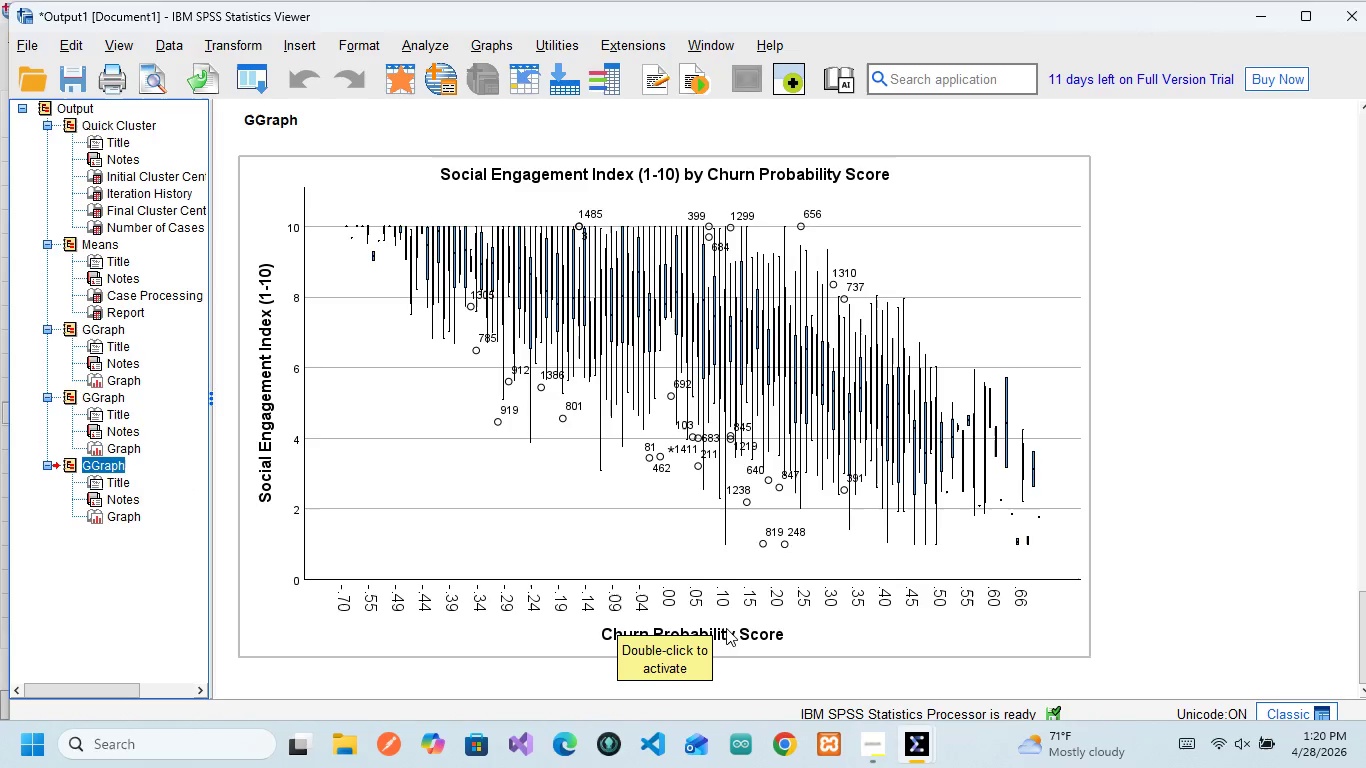 
wait(13.28)
 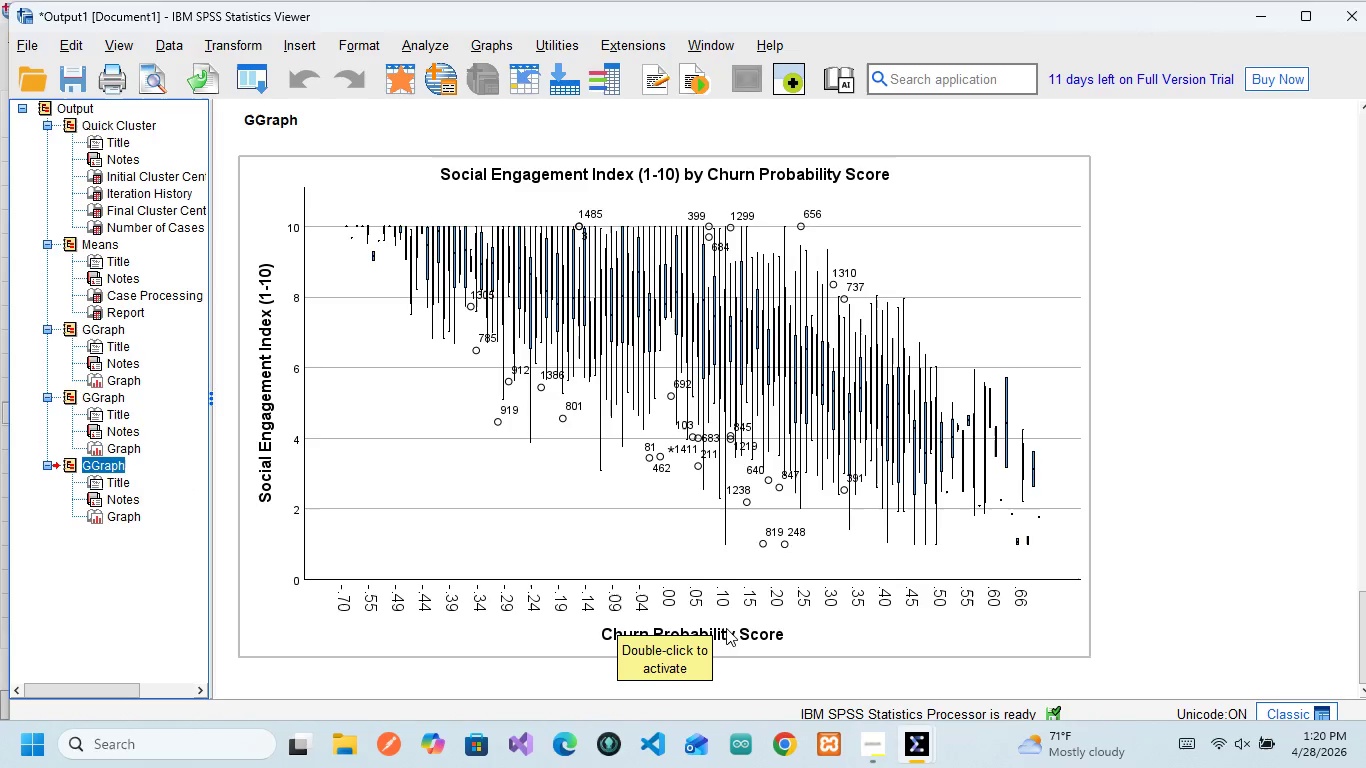 
left_click([745, 621])
 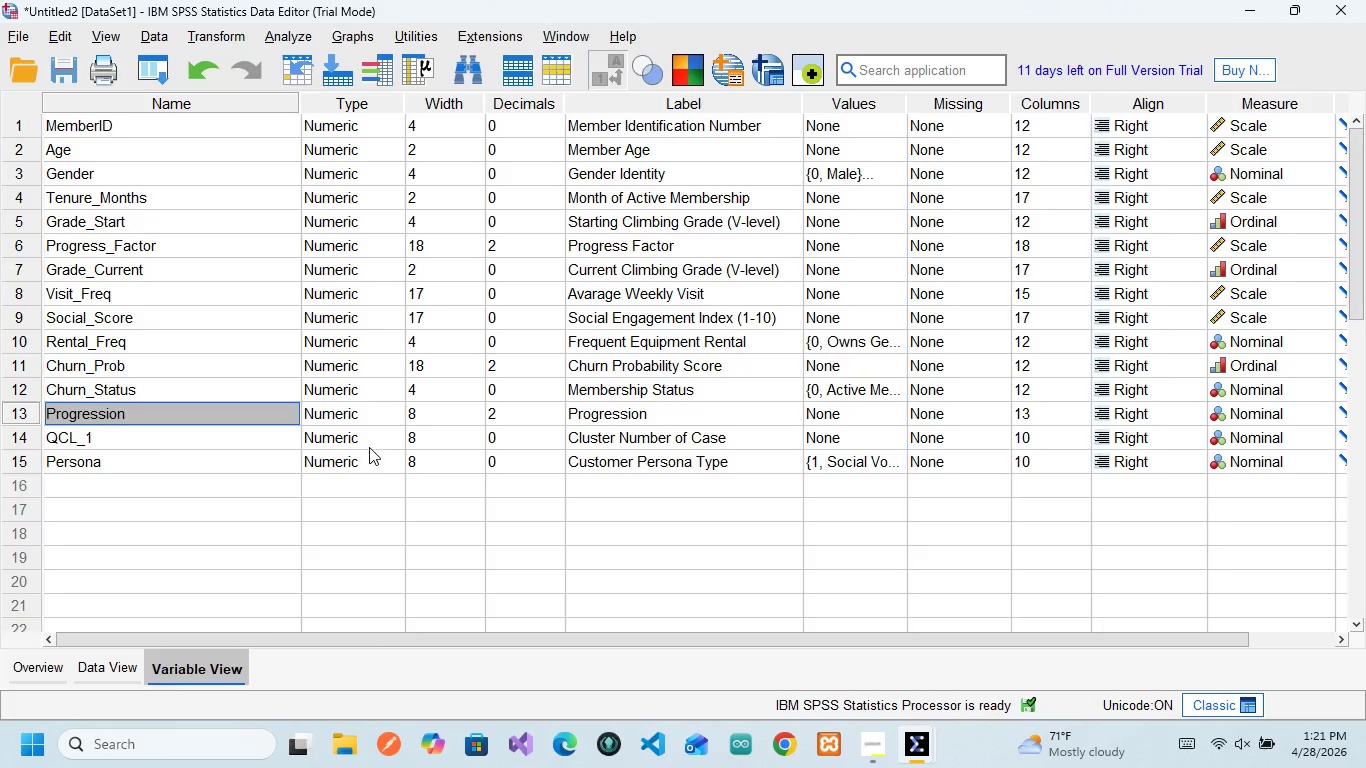 
left_click([367, 465])
 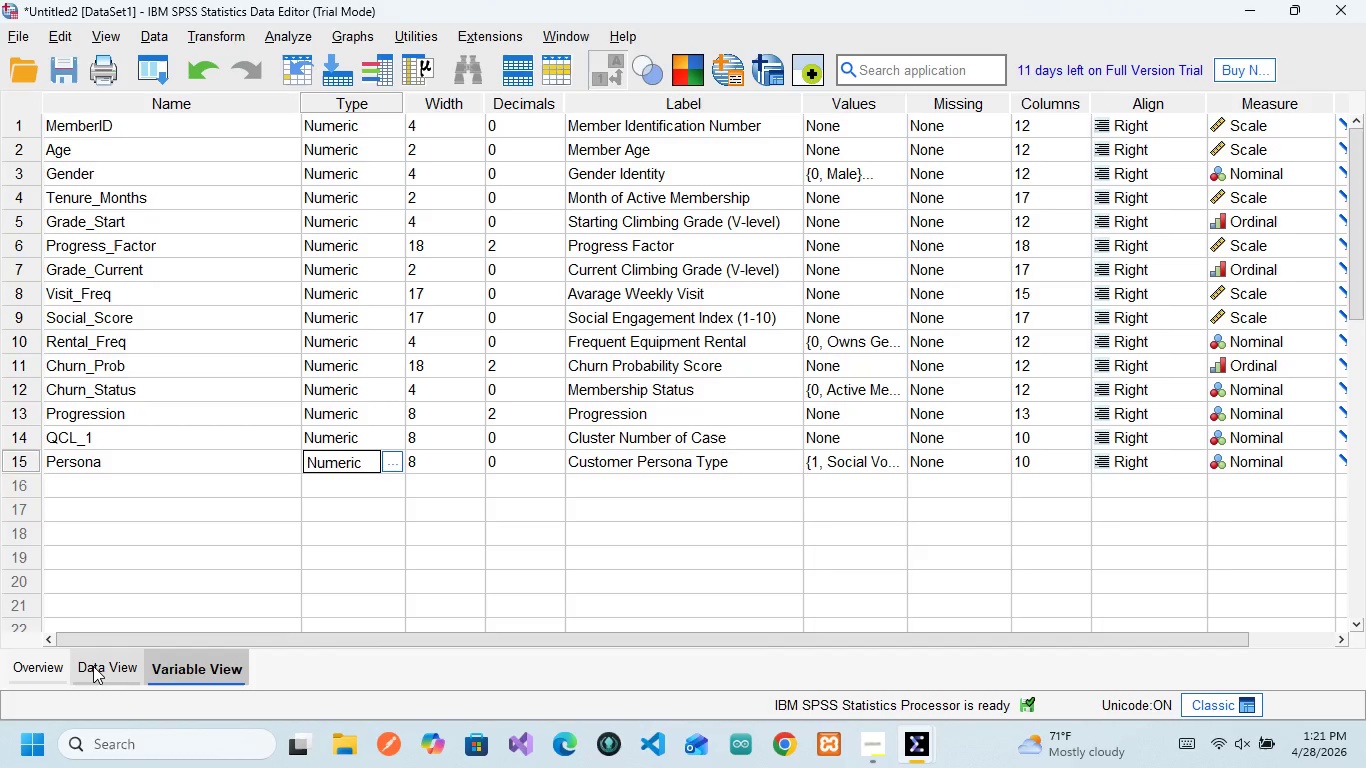 
left_click([93, 666])
 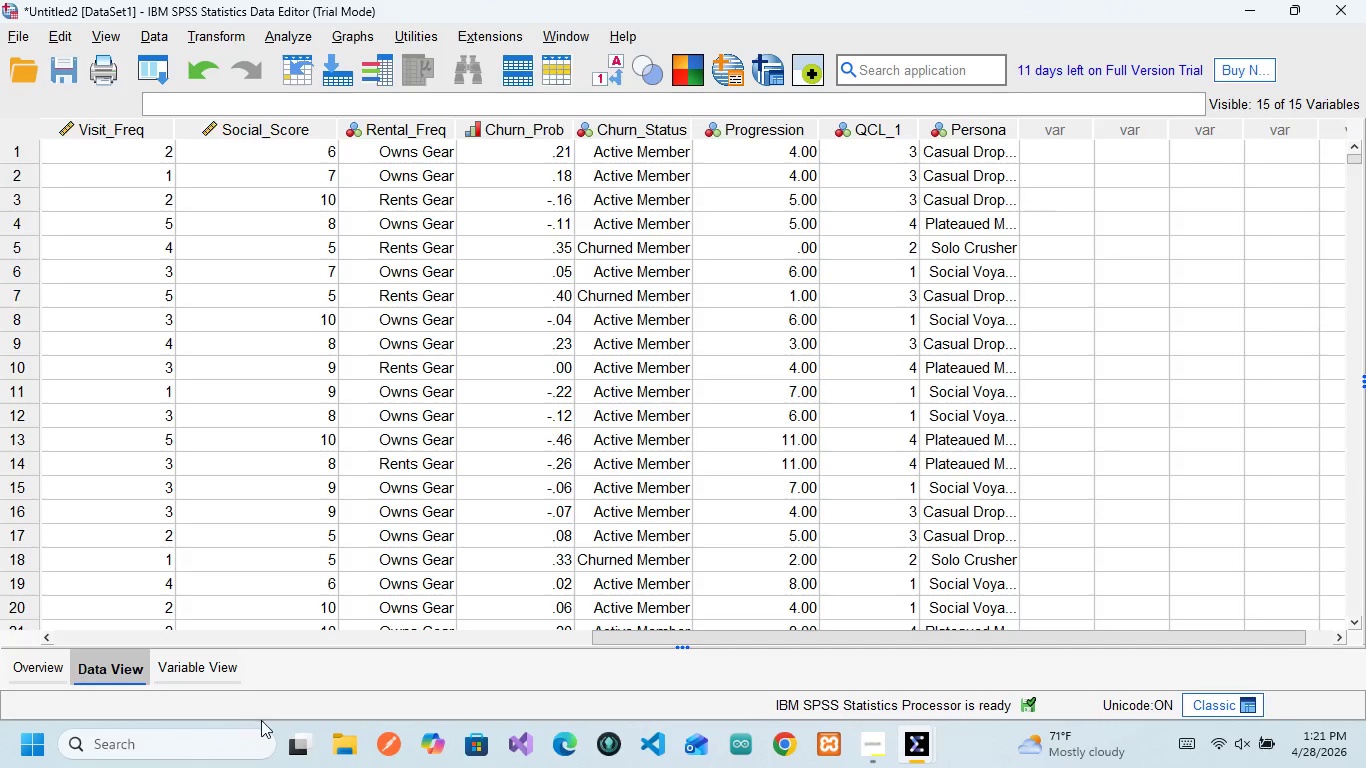 
wait(6.71)
 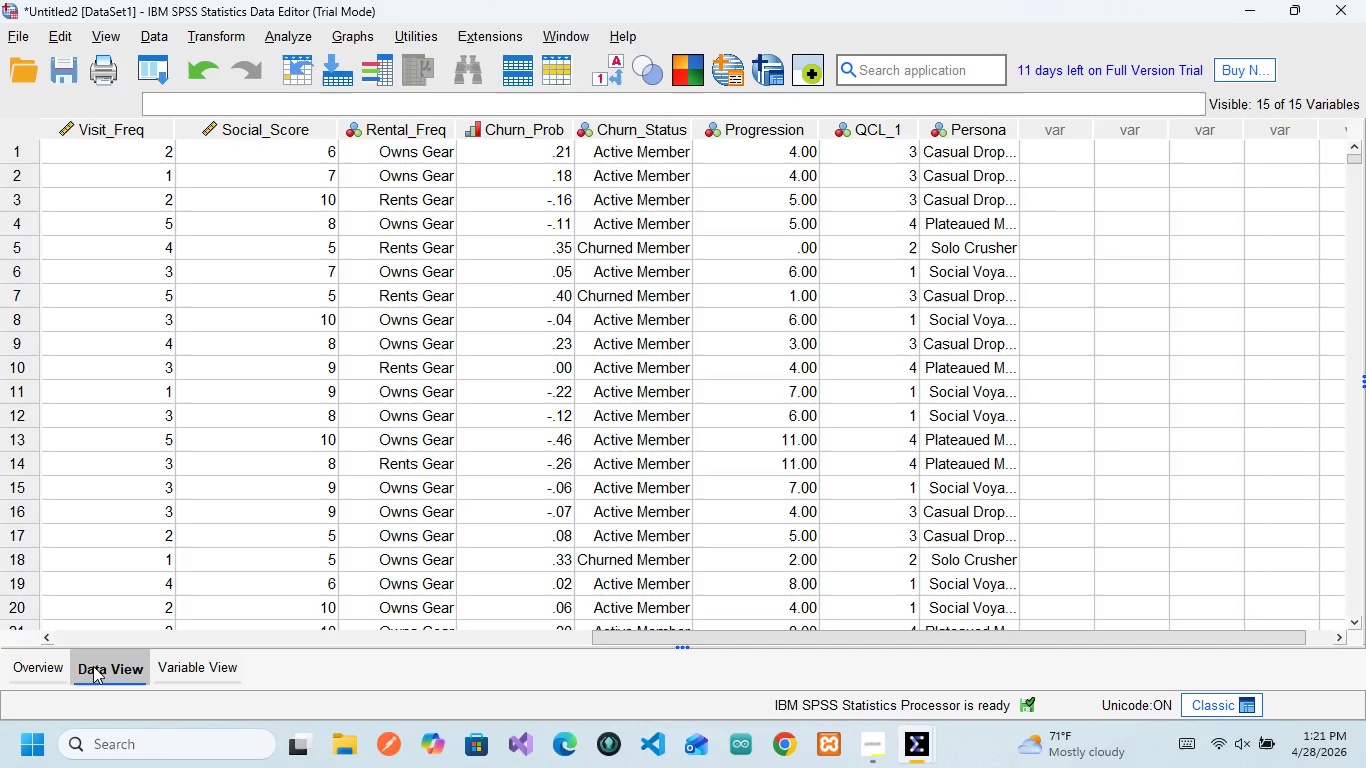 
mouse_move([484, 711])
 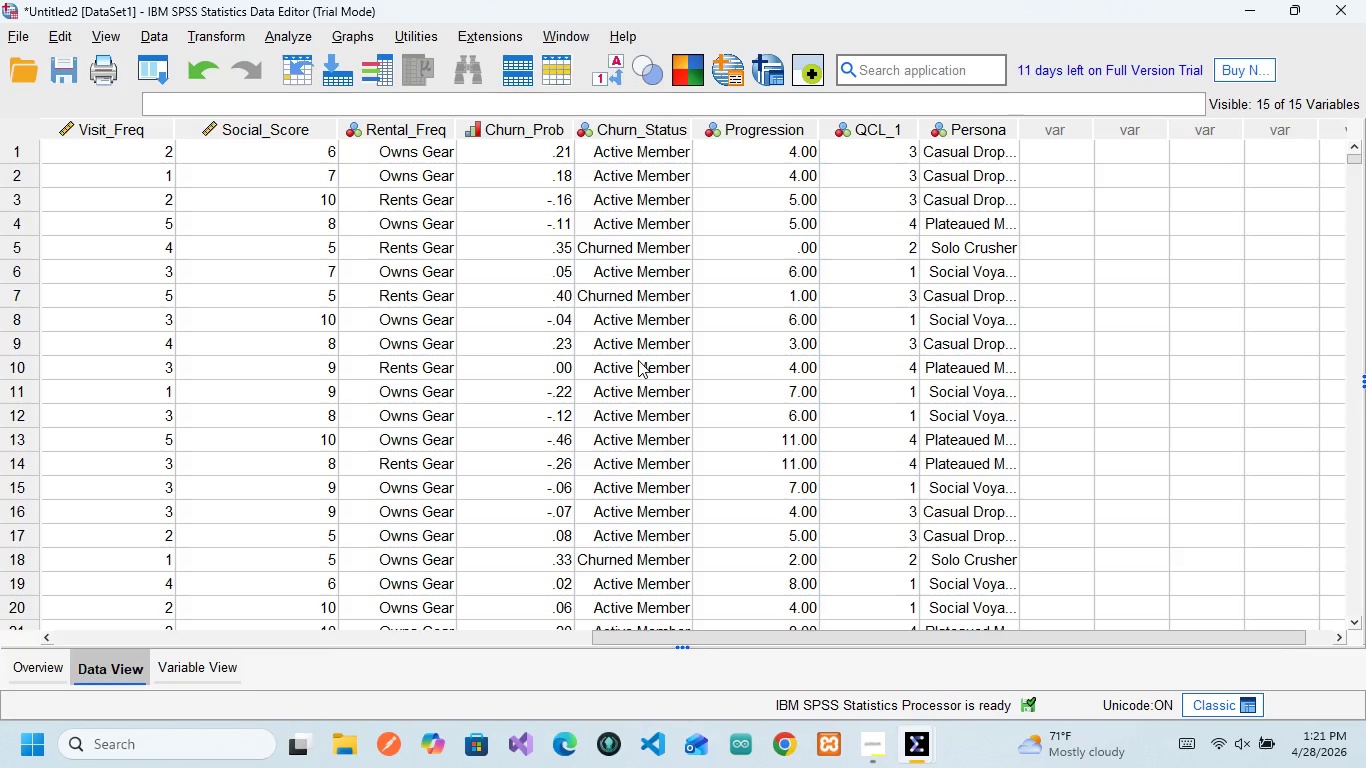 
wait(5.29)
 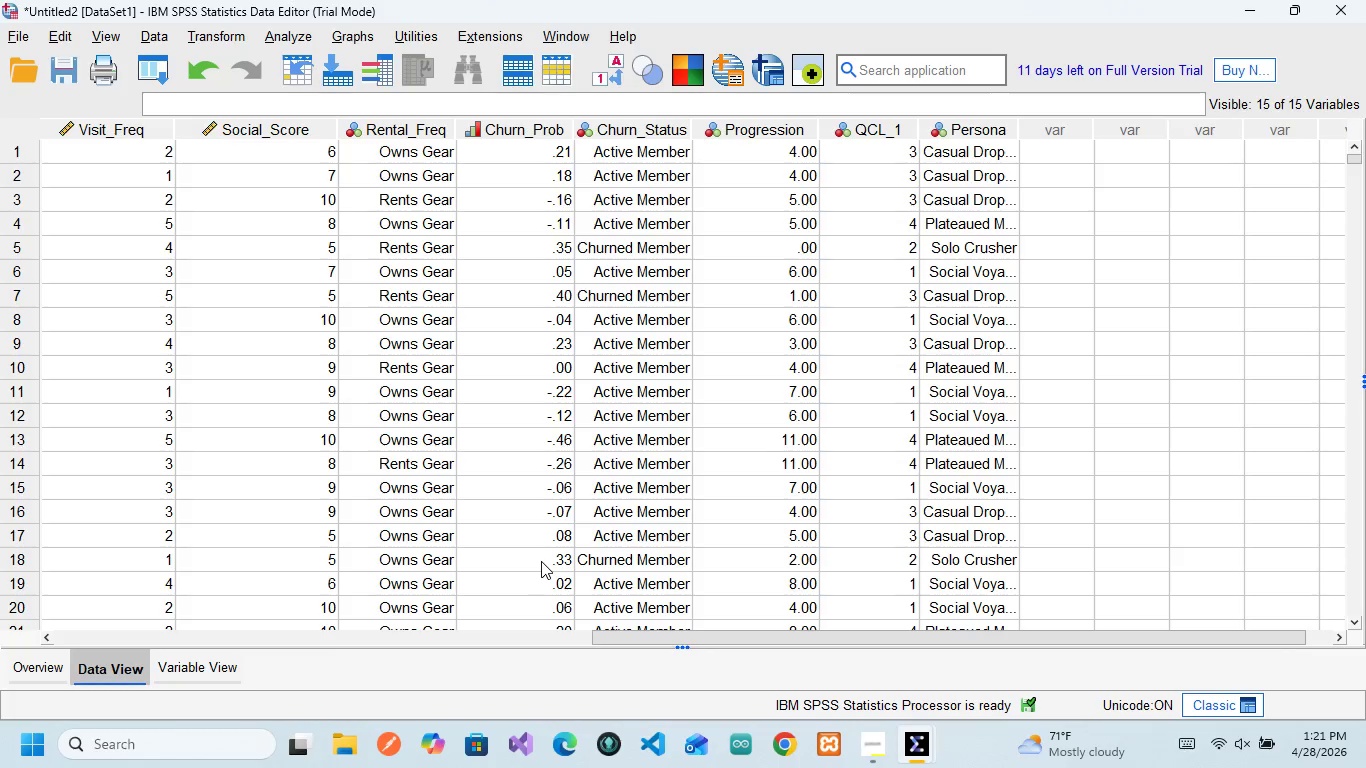 
scroll: coordinate [634, 263], scroll_direction: down, amount: 7.0
 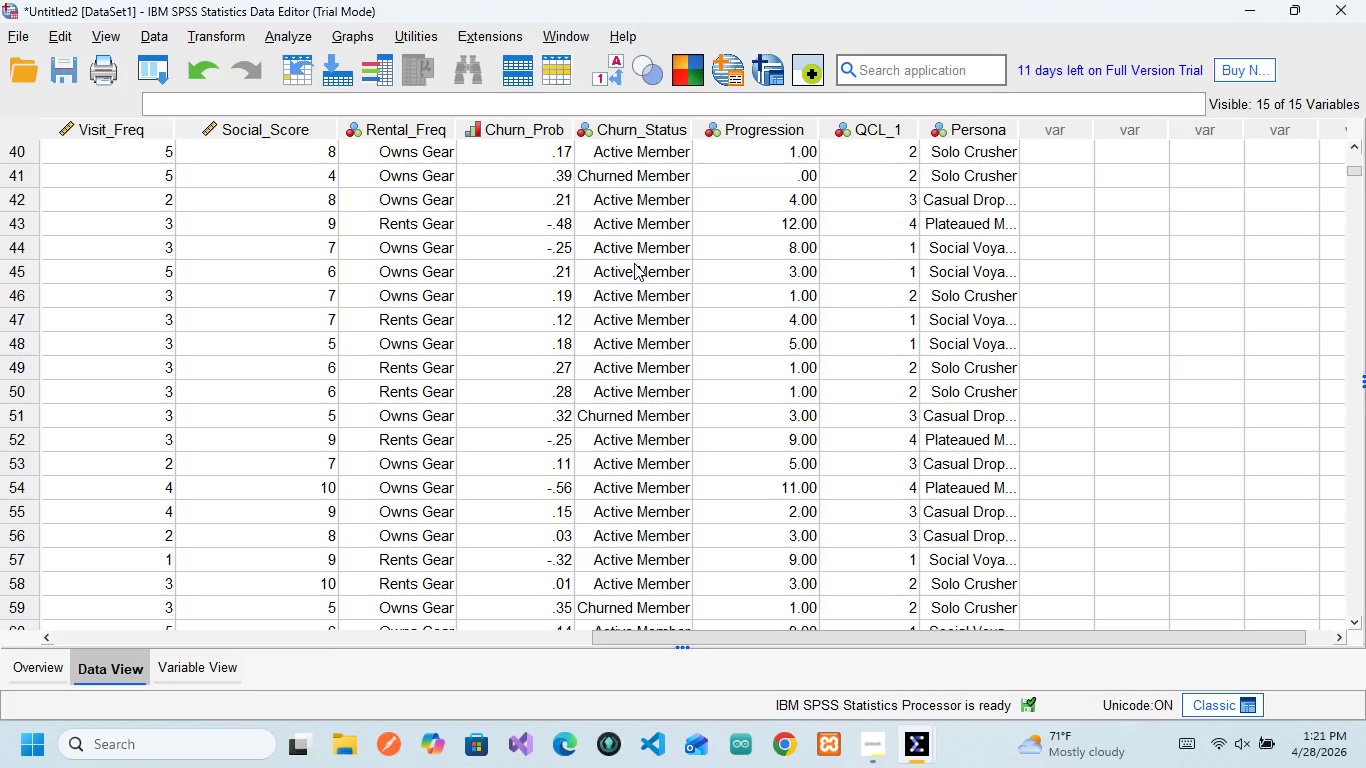 
scroll: coordinate [634, 263], scroll_direction: none, amount: 0.0
 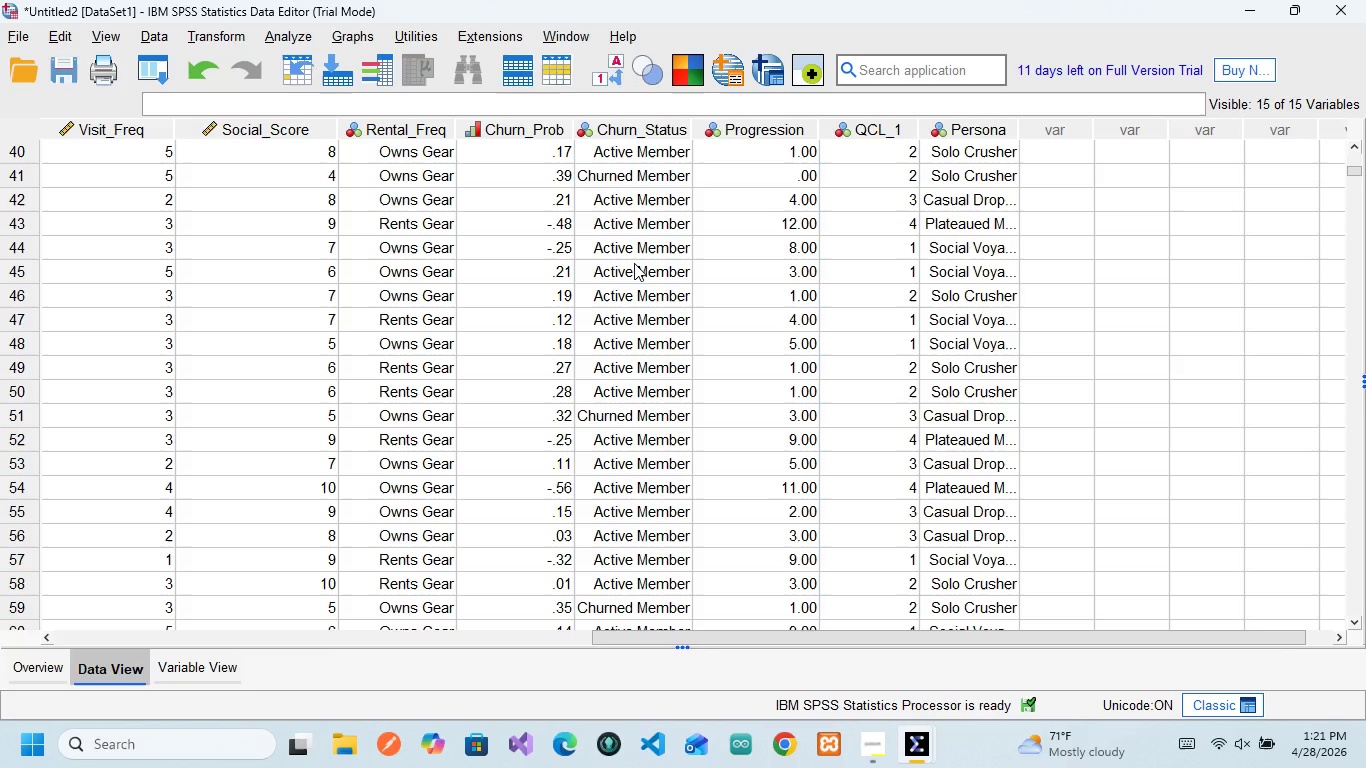 
scroll: coordinate [634, 263], scroll_direction: down, amount: 14.0
 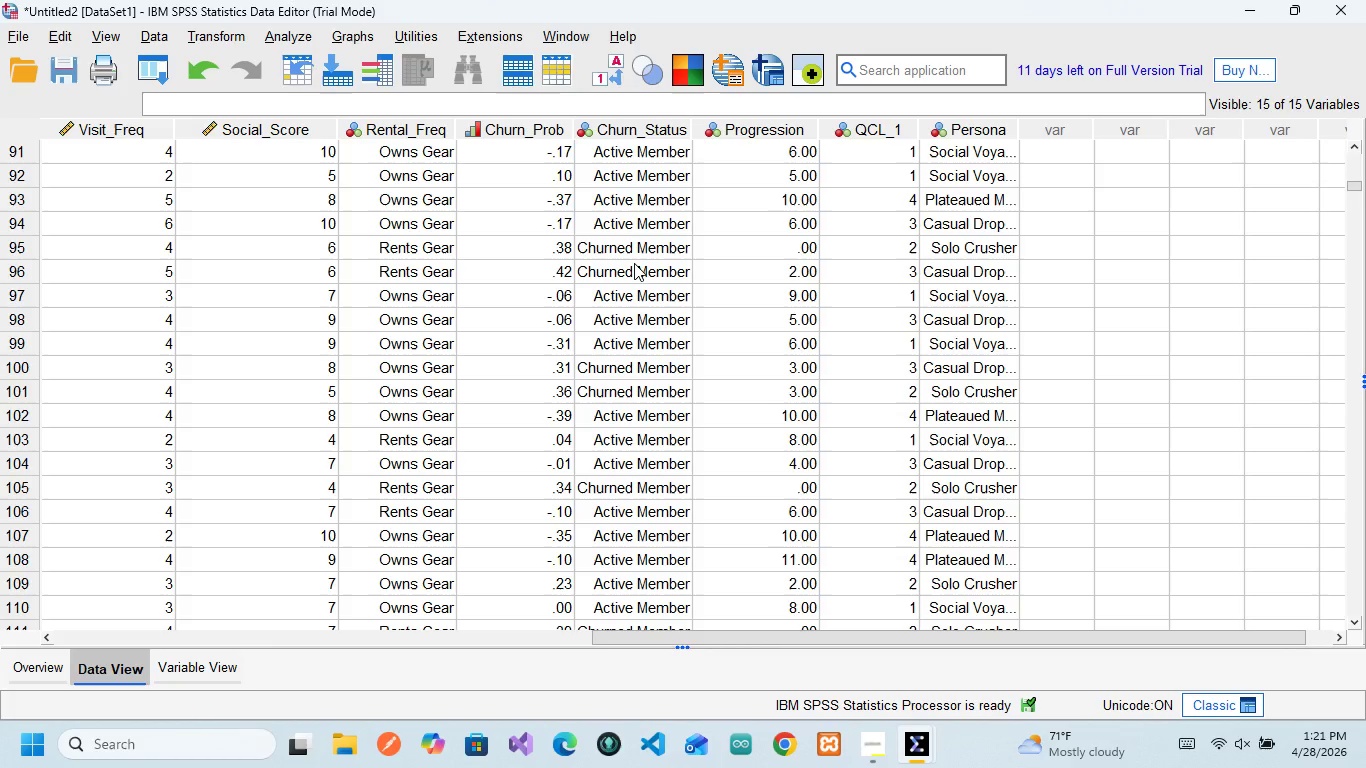 
scroll: coordinate [634, 263], scroll_direction: none, amount: 0.0
 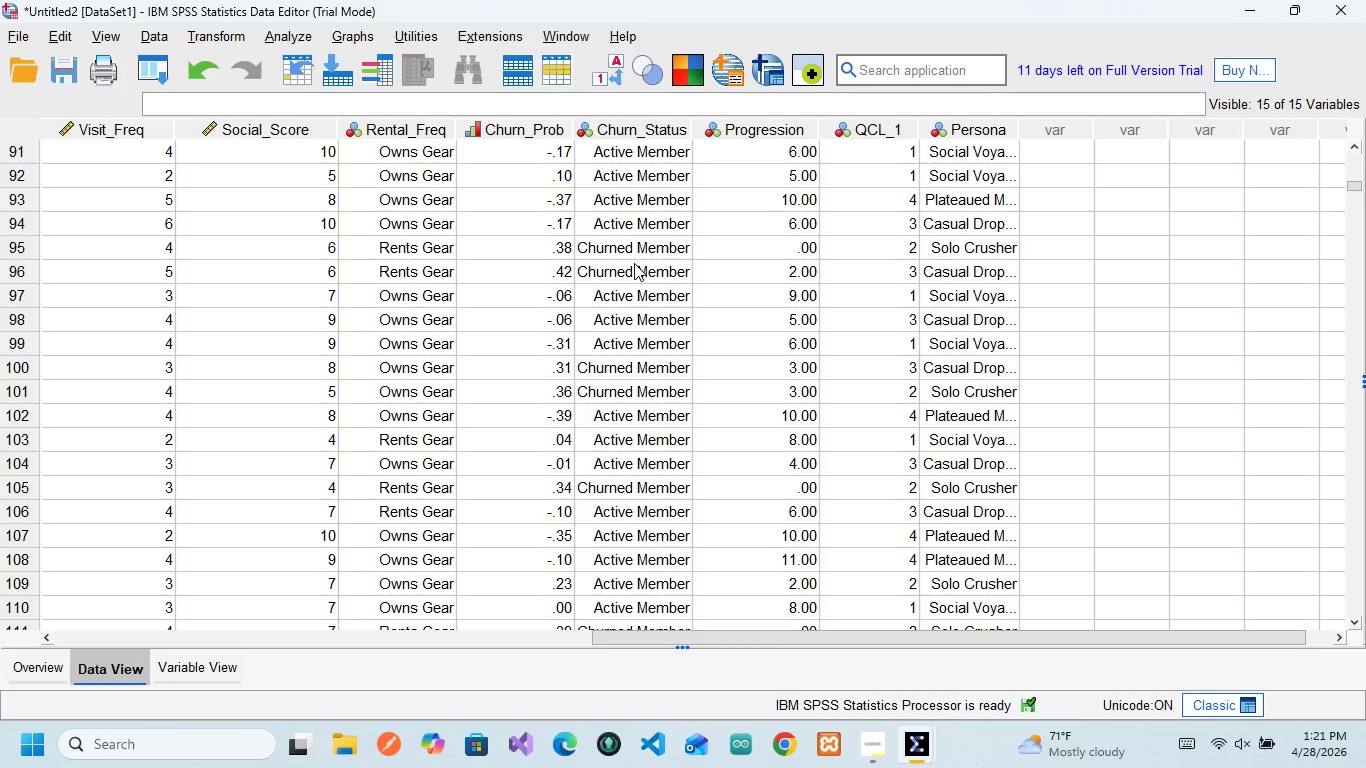 
scroll: coordinate [471, 296], scroll_direction: down, amount: 11.0
 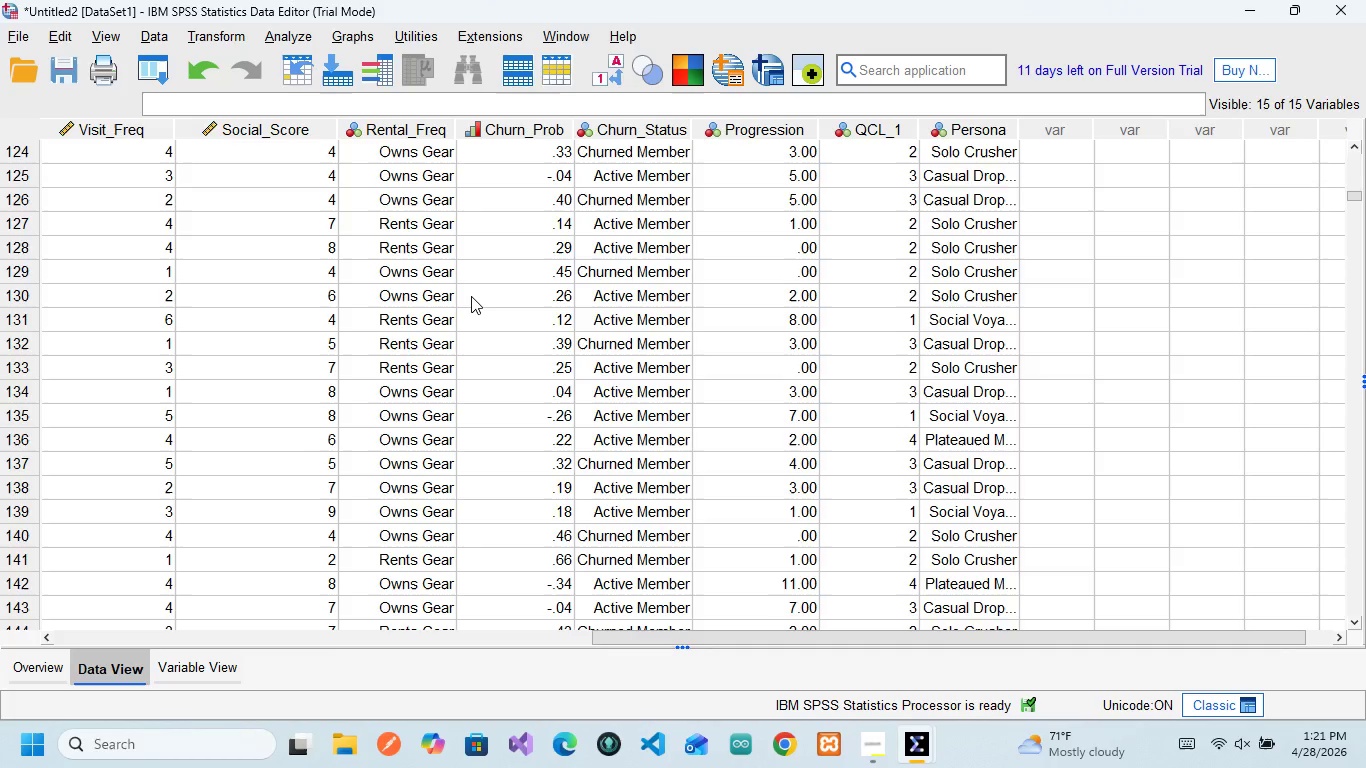 
scroll: coordinate [471, 296], scroll_direction: down, amount: 4.0
 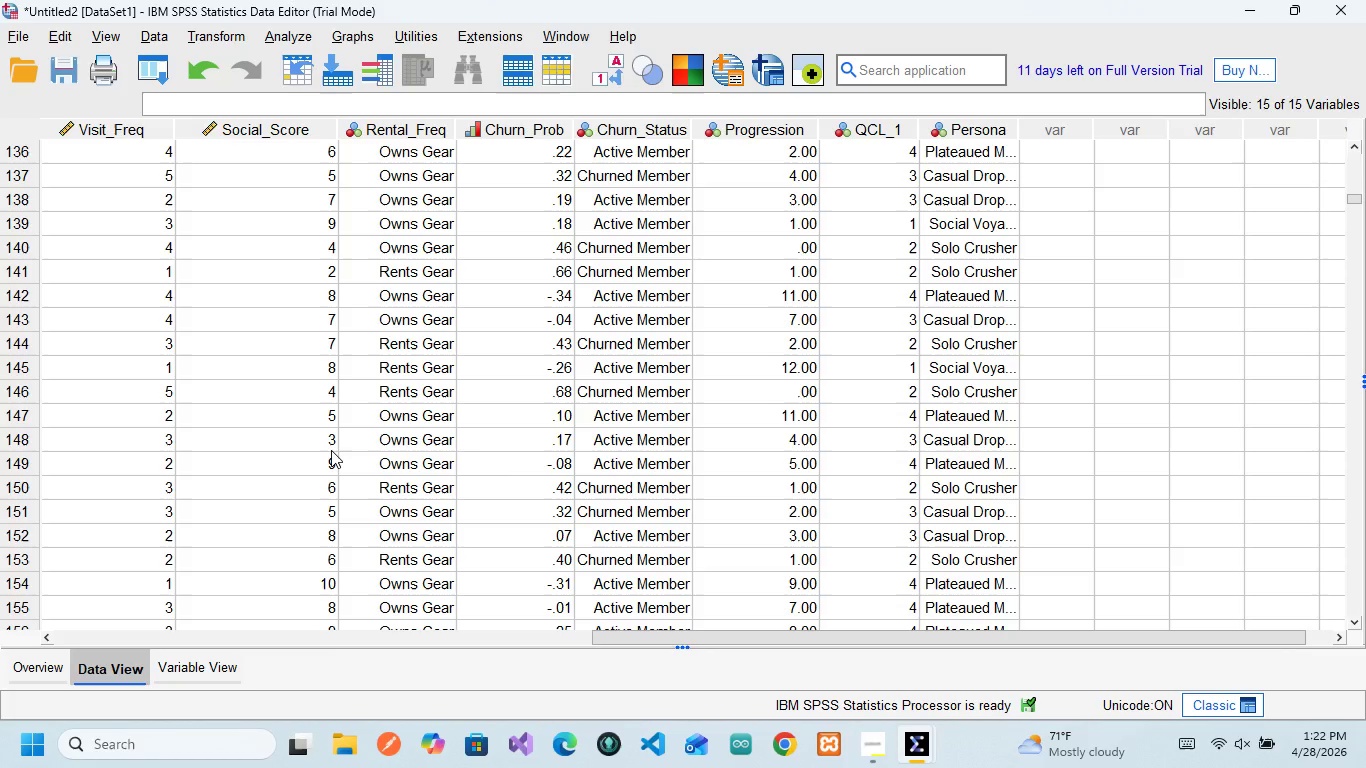 